 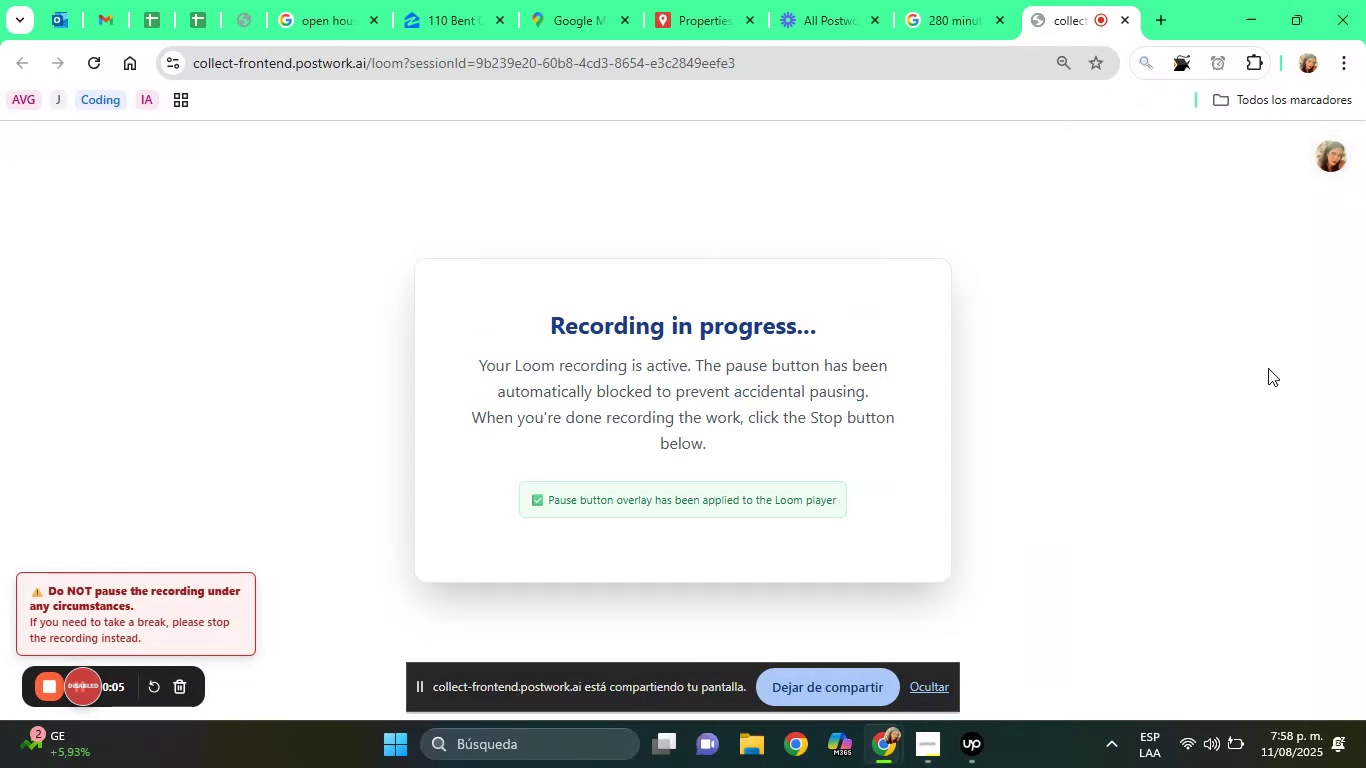 
left_click([502, 0])
 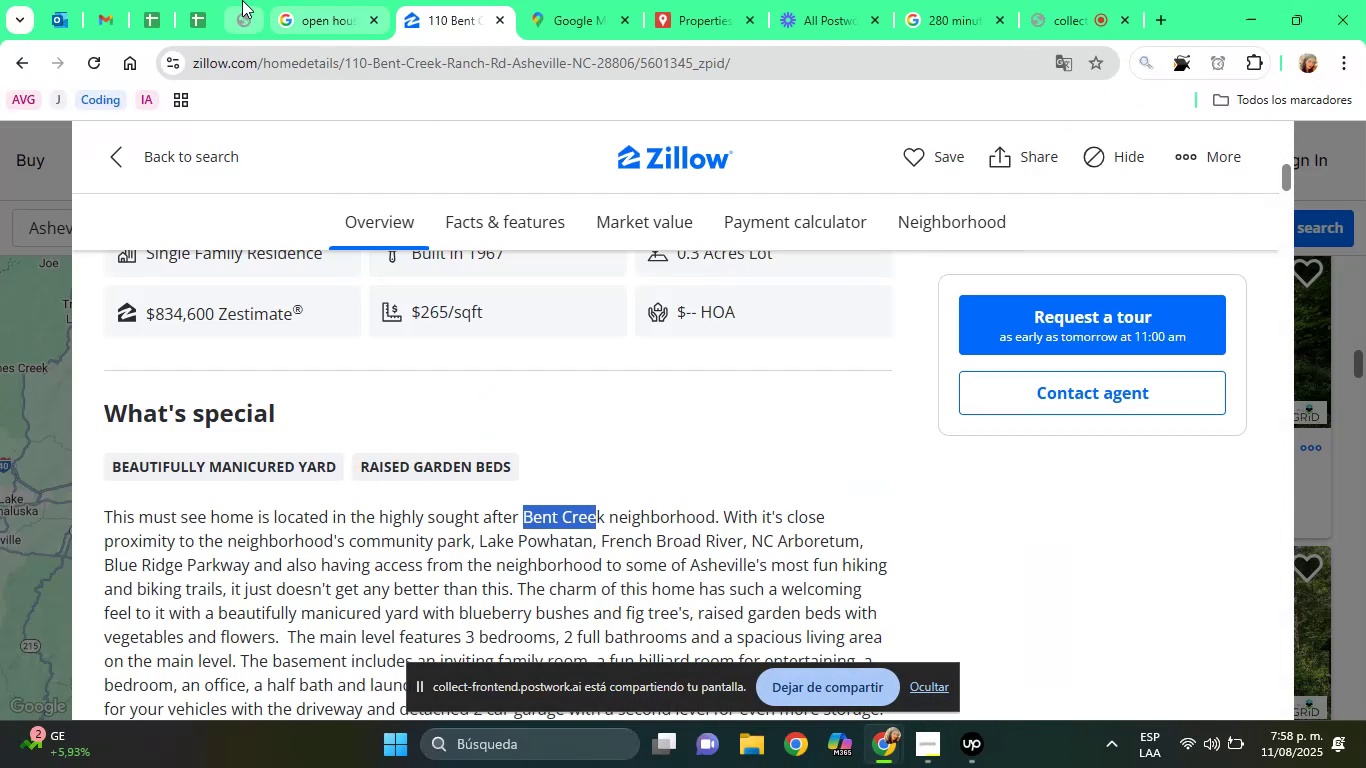 
left_click([196, 0])
 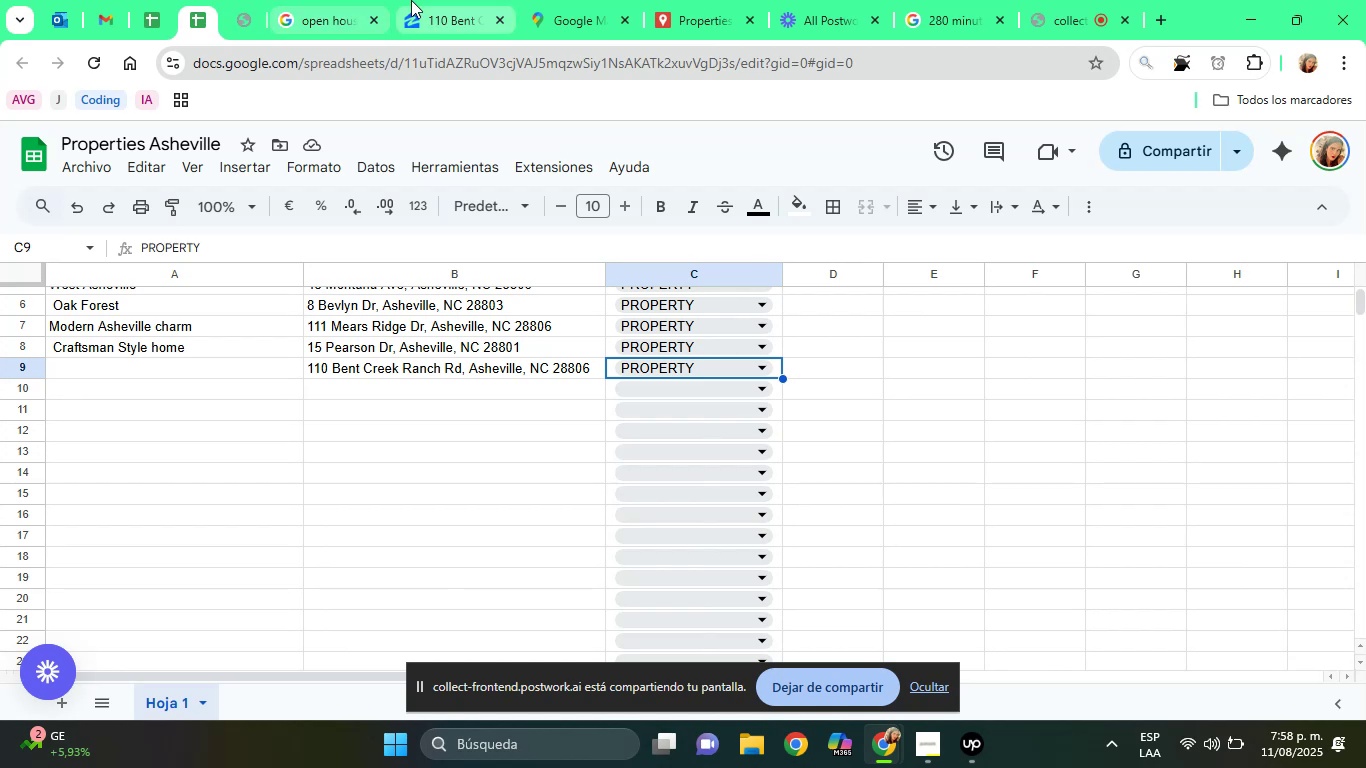 
left_click([428, 0])
 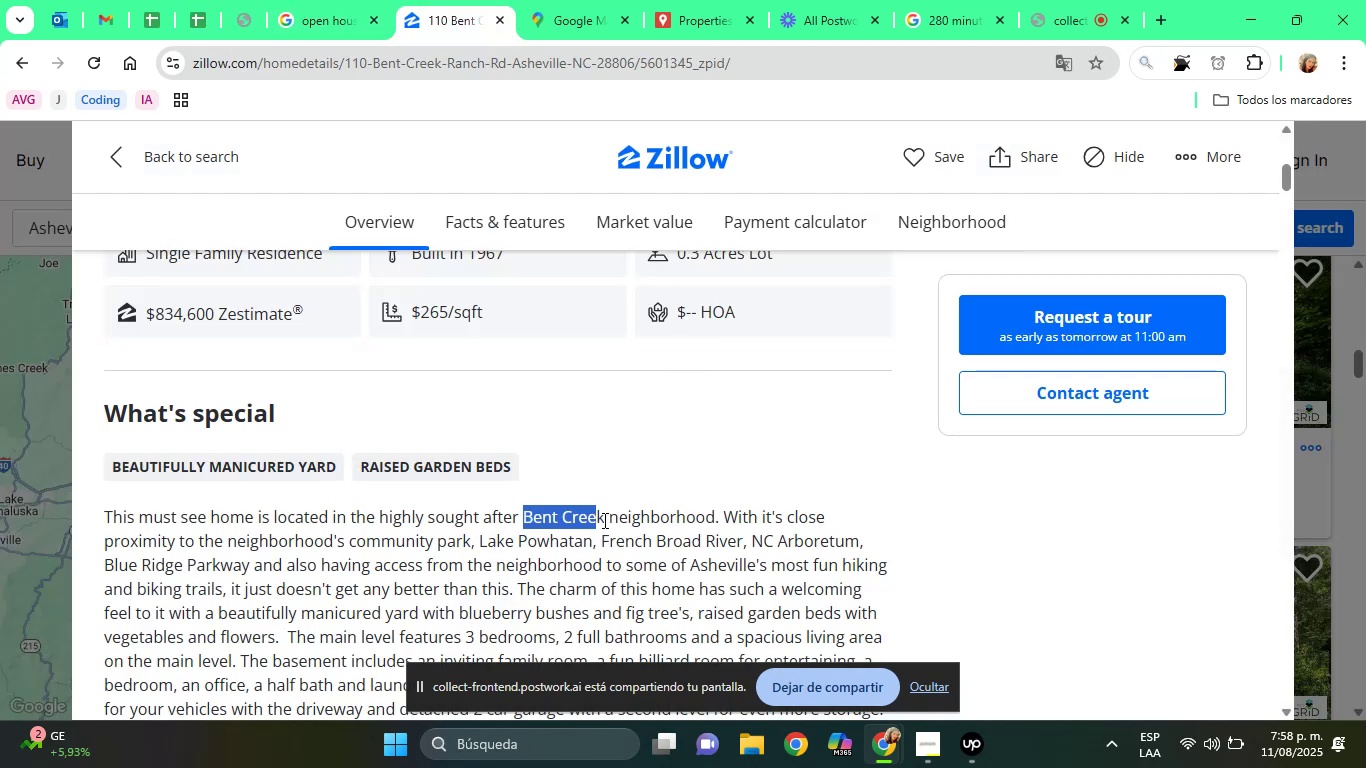 
left_click([589, 520])
 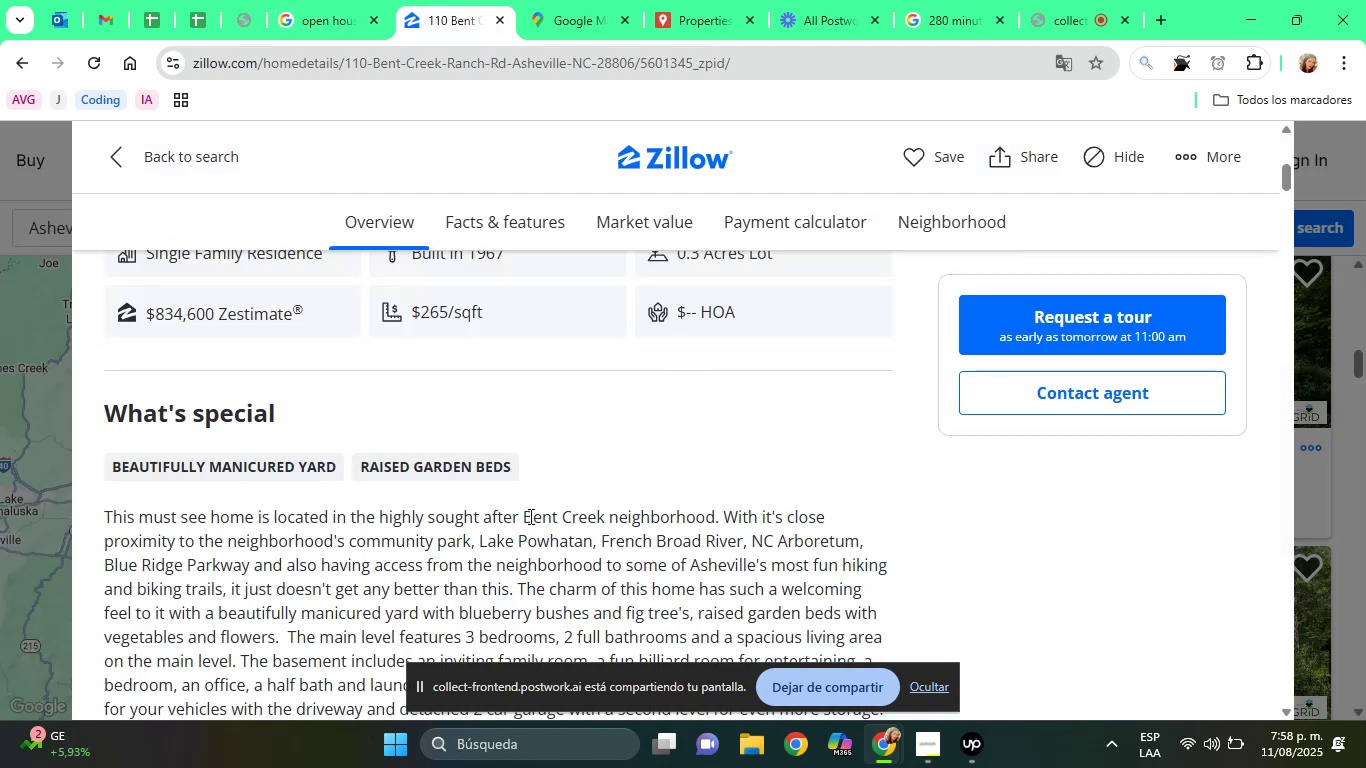 
left_click_drag(start_coordinate=[523, 516], to_coordinate=[715, 516])
 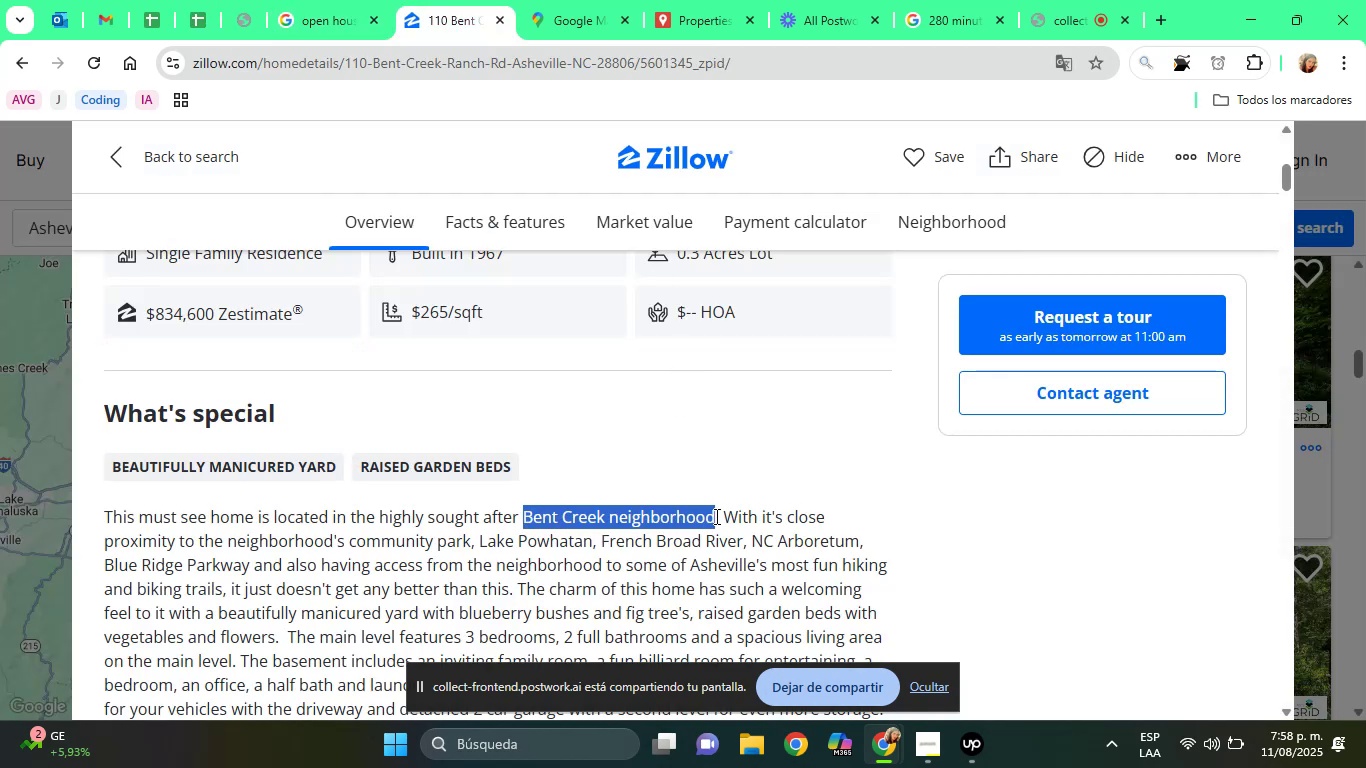 
right_click([715, 516])
 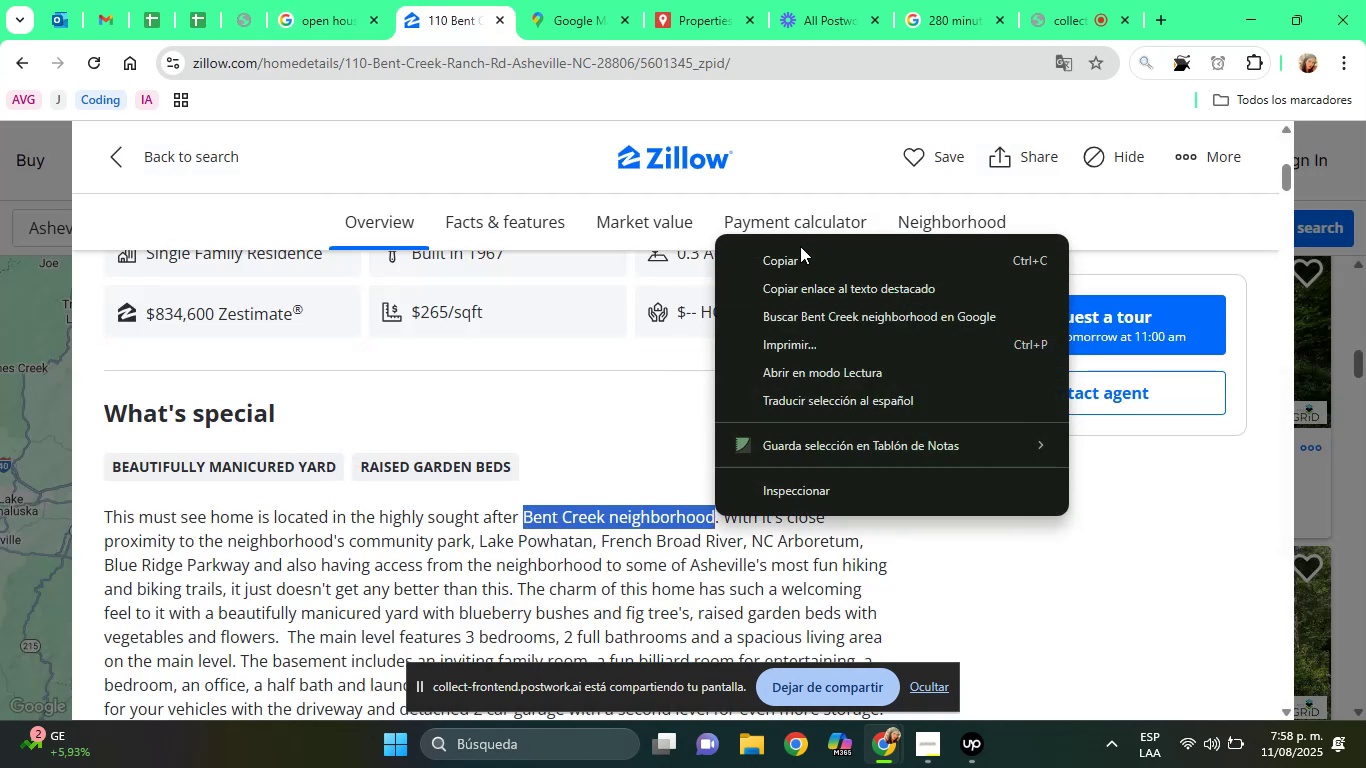 
left_click([792, 261])
 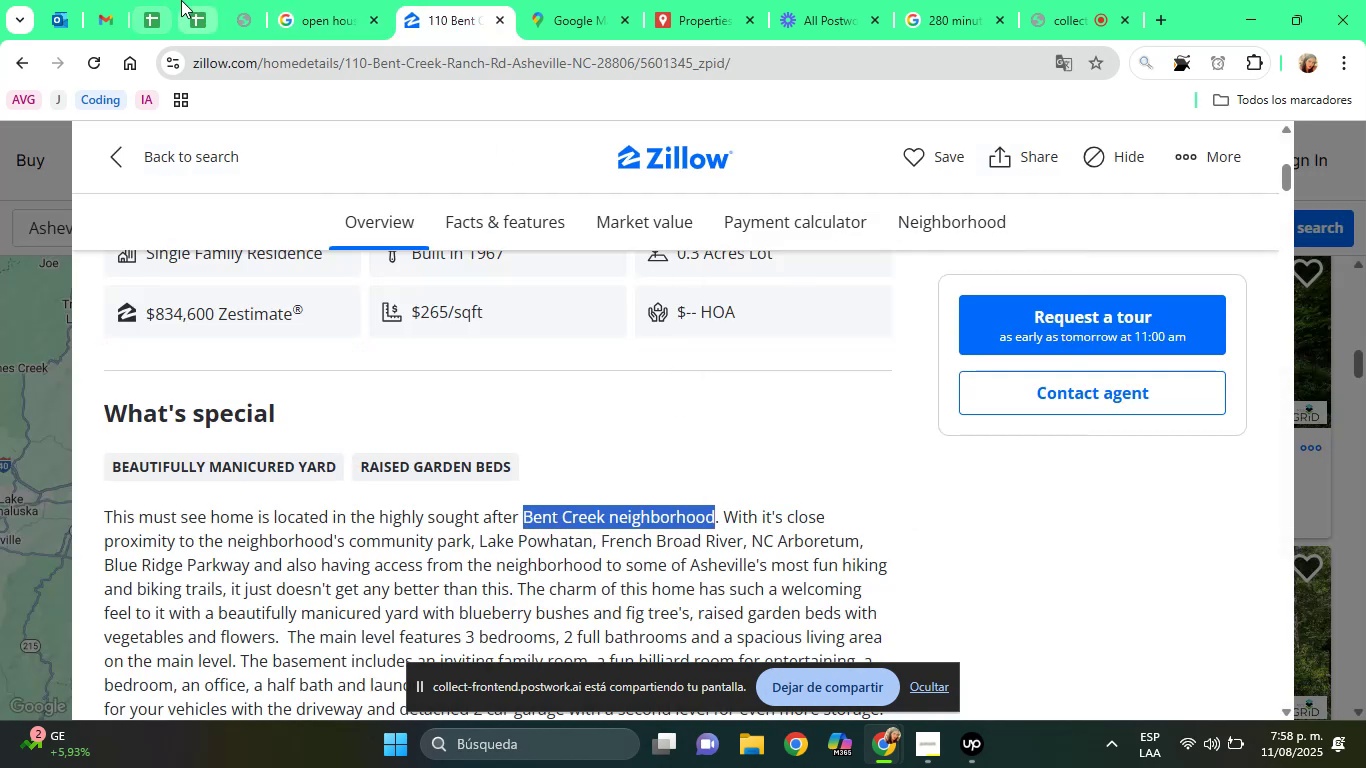 
left_click([181, 0])
 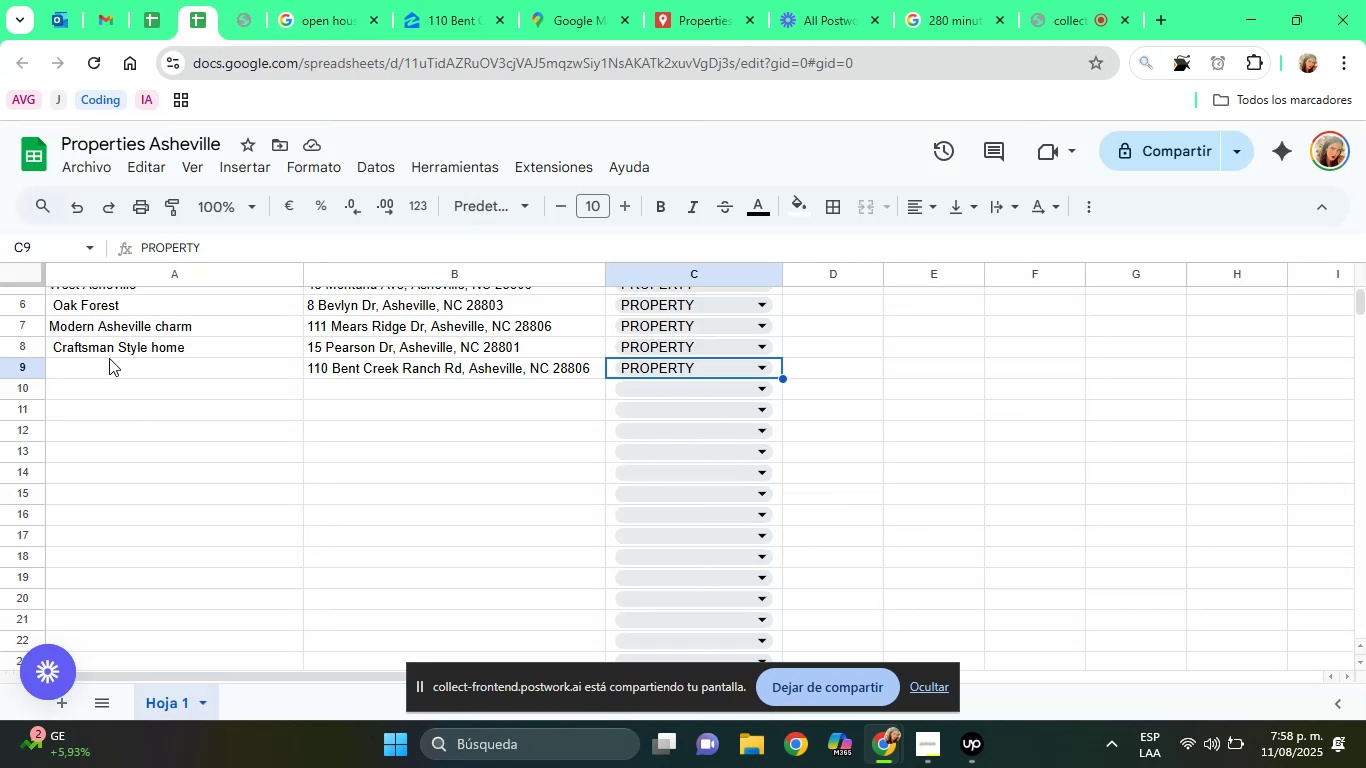 
left_click([108, 358])
 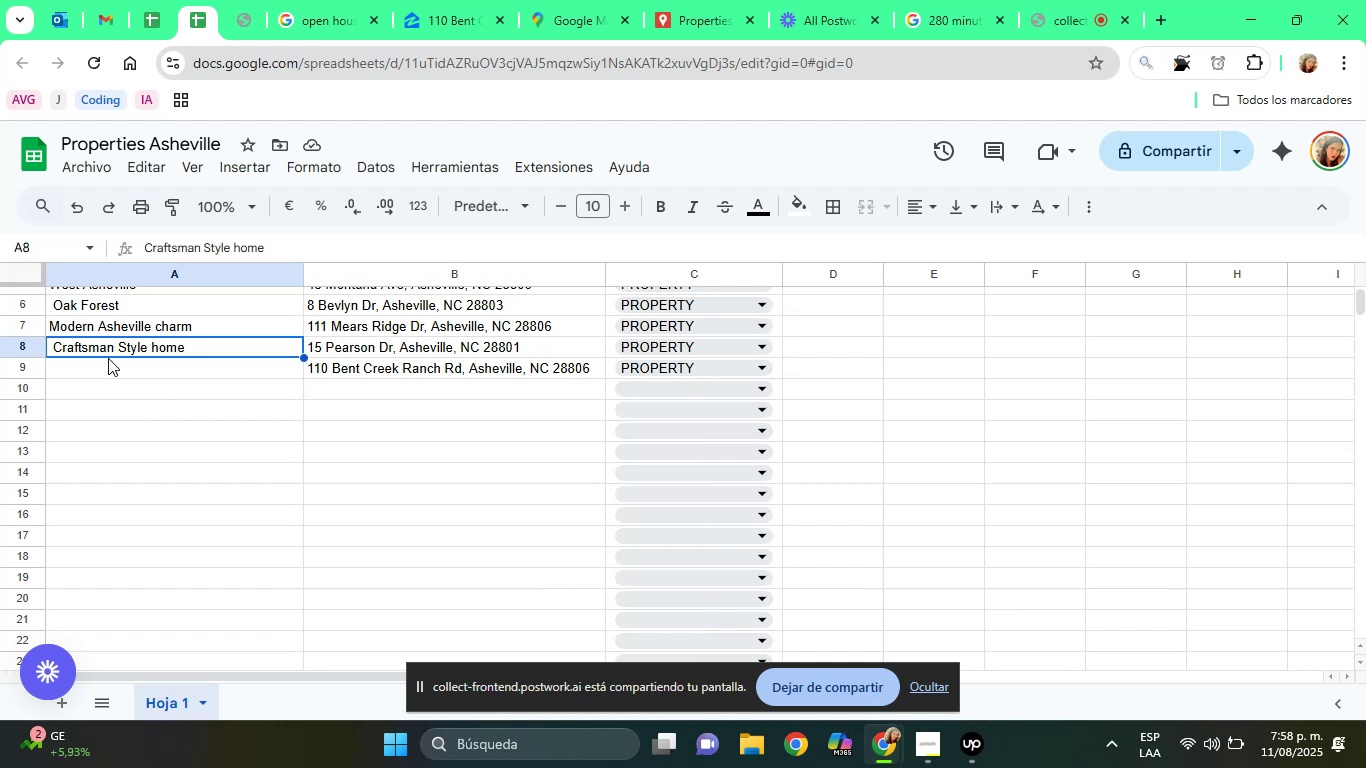 
right_click([108, 358])
 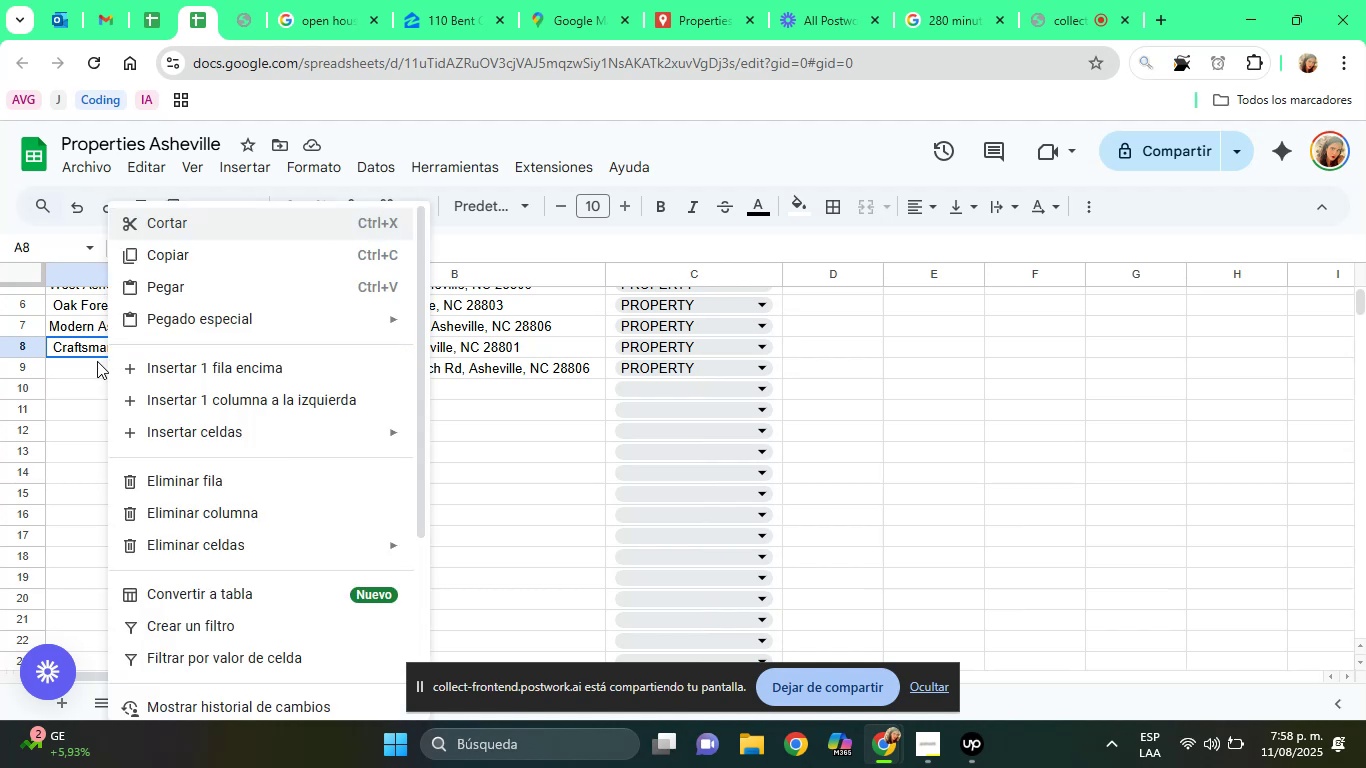 
left_click([97, 361])
 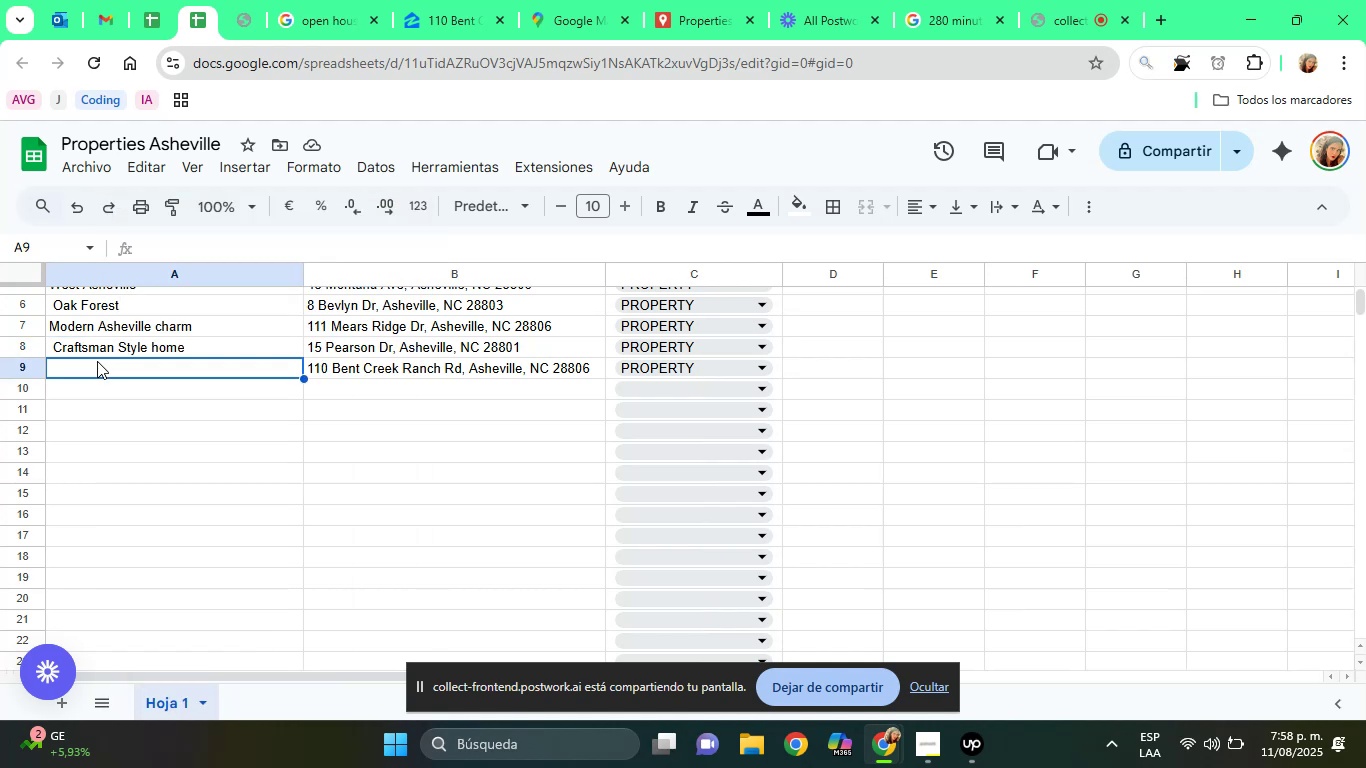 
right_click([97, 361])
 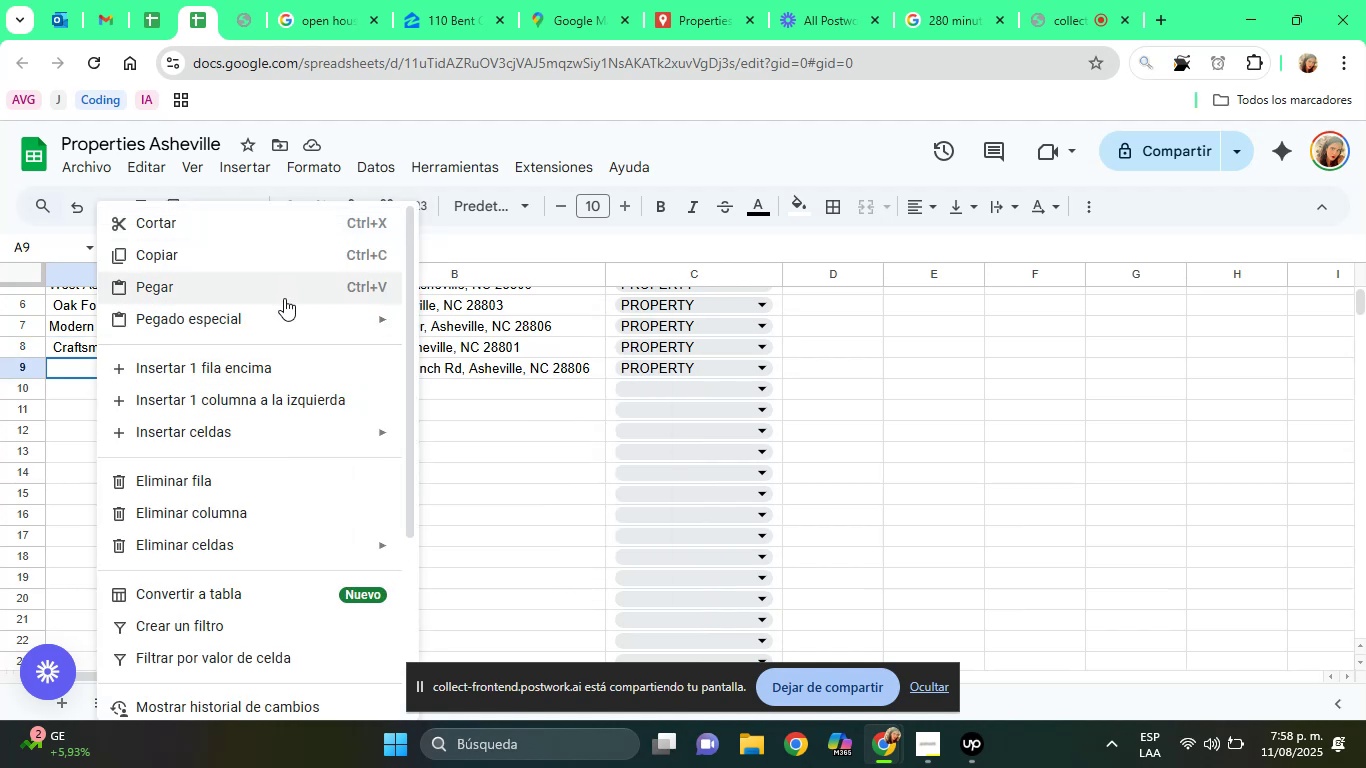 
left_click_drag(start_coordinate=[450, 309], to_coordinate=[462, 322])
 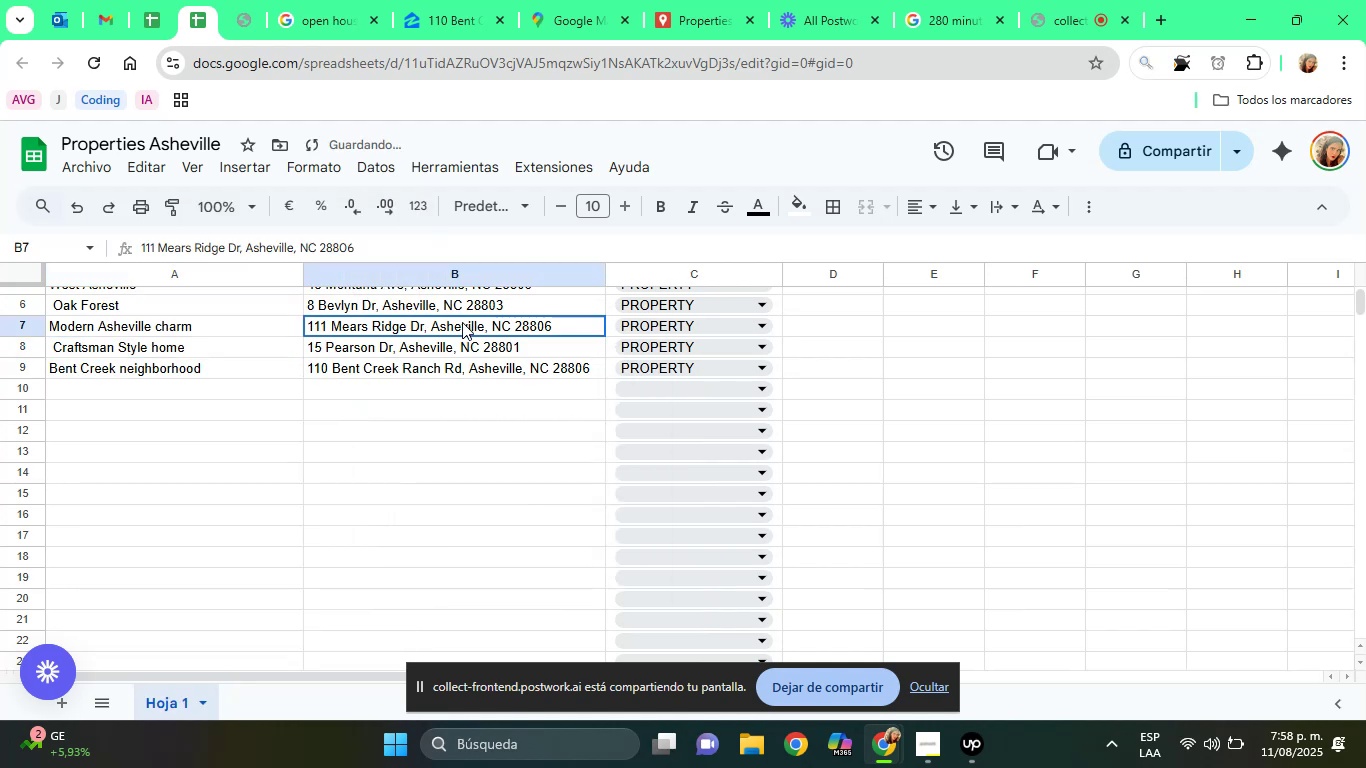 
left_click([462, 322])
 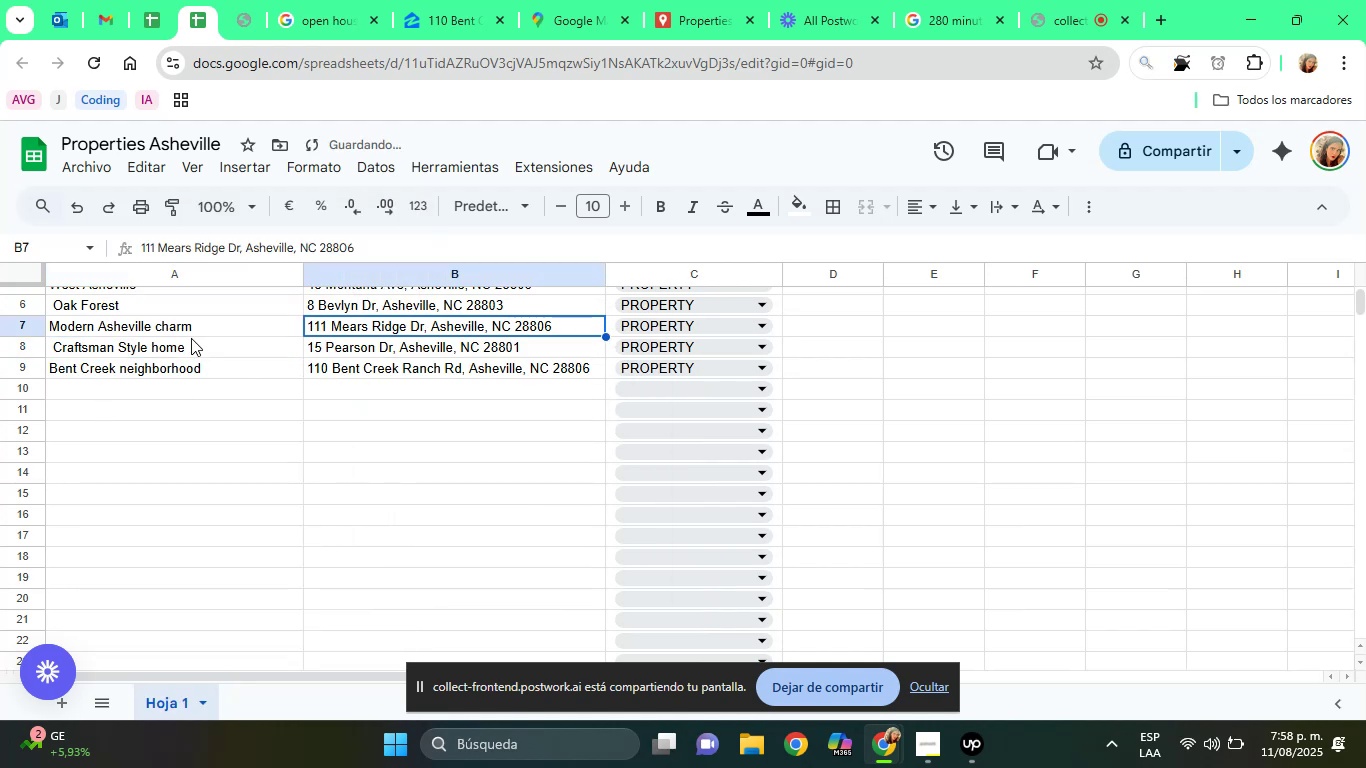 
left_click([169, 370])
 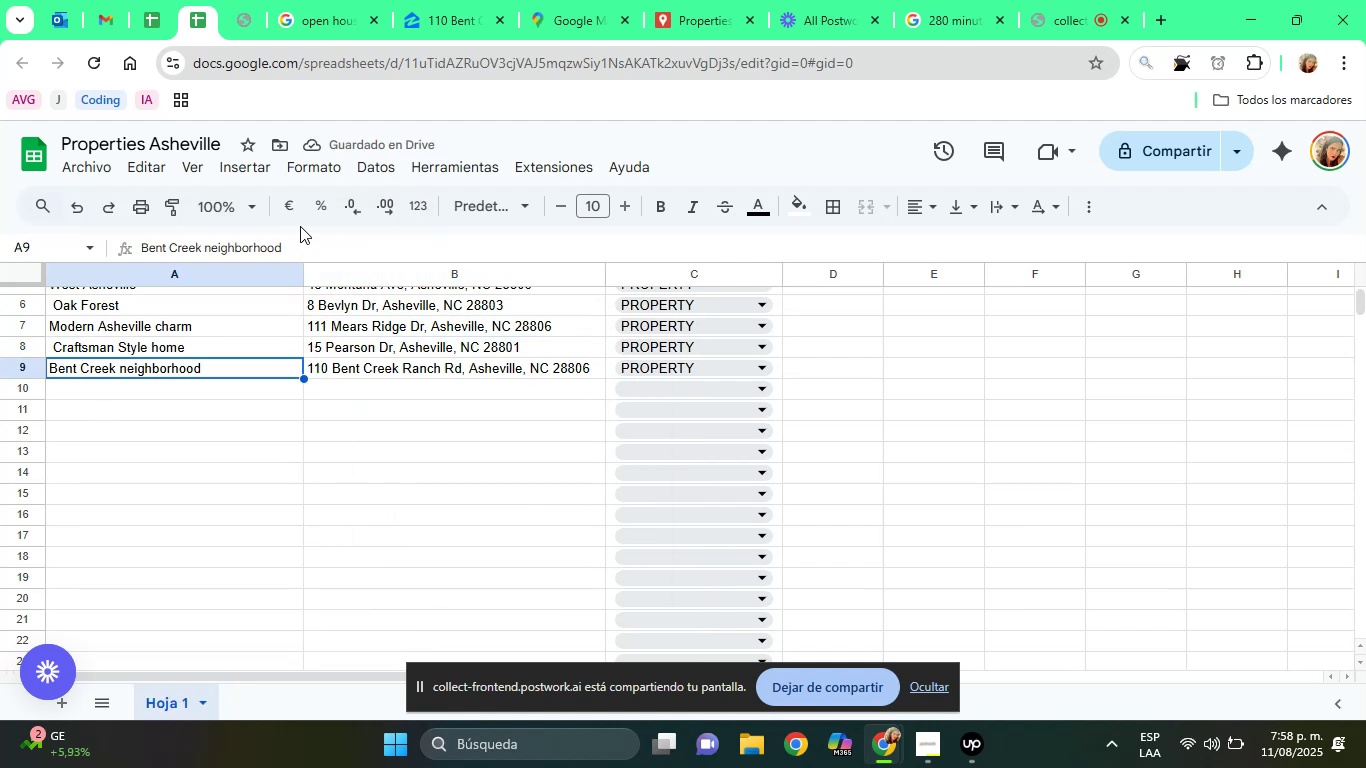 
left_click_drag(start_coordinate=[305, 237], to_coordinate=[207, 242])
 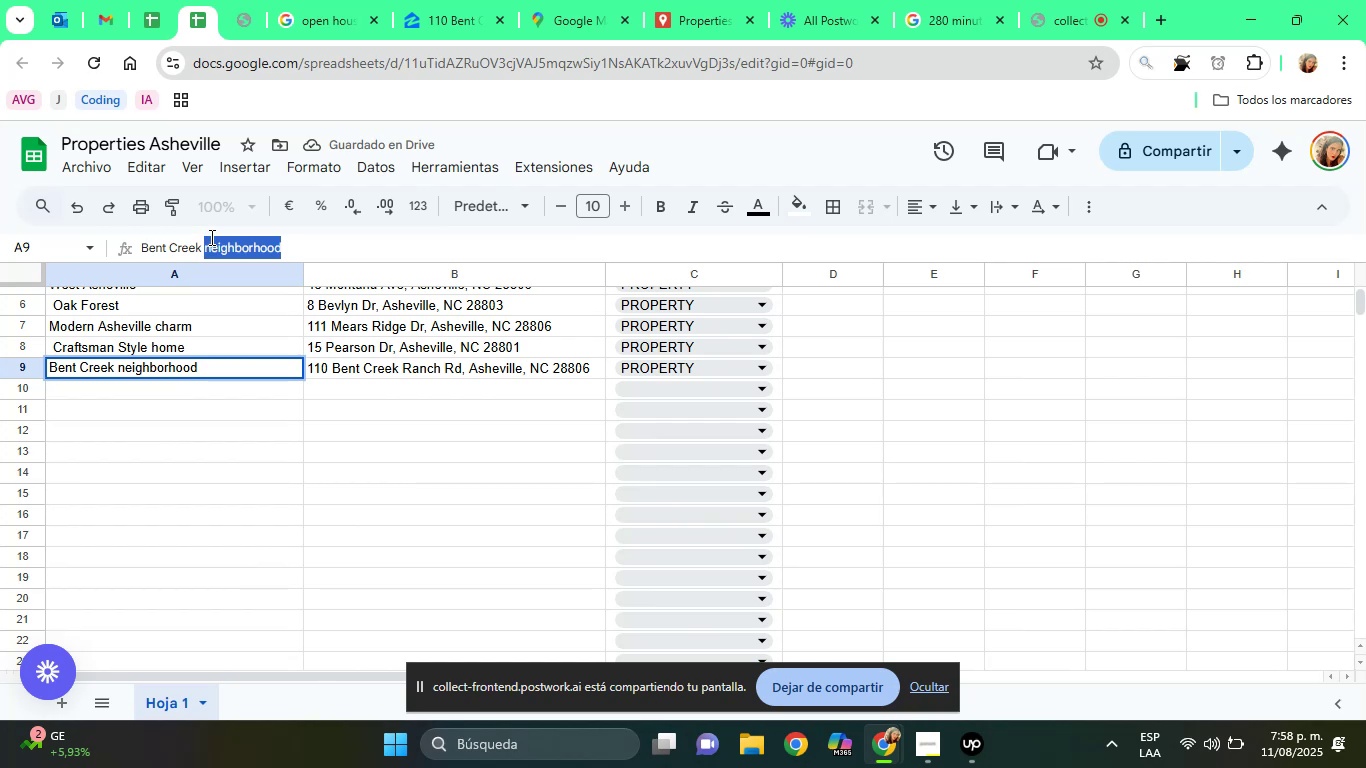 
type(home)
 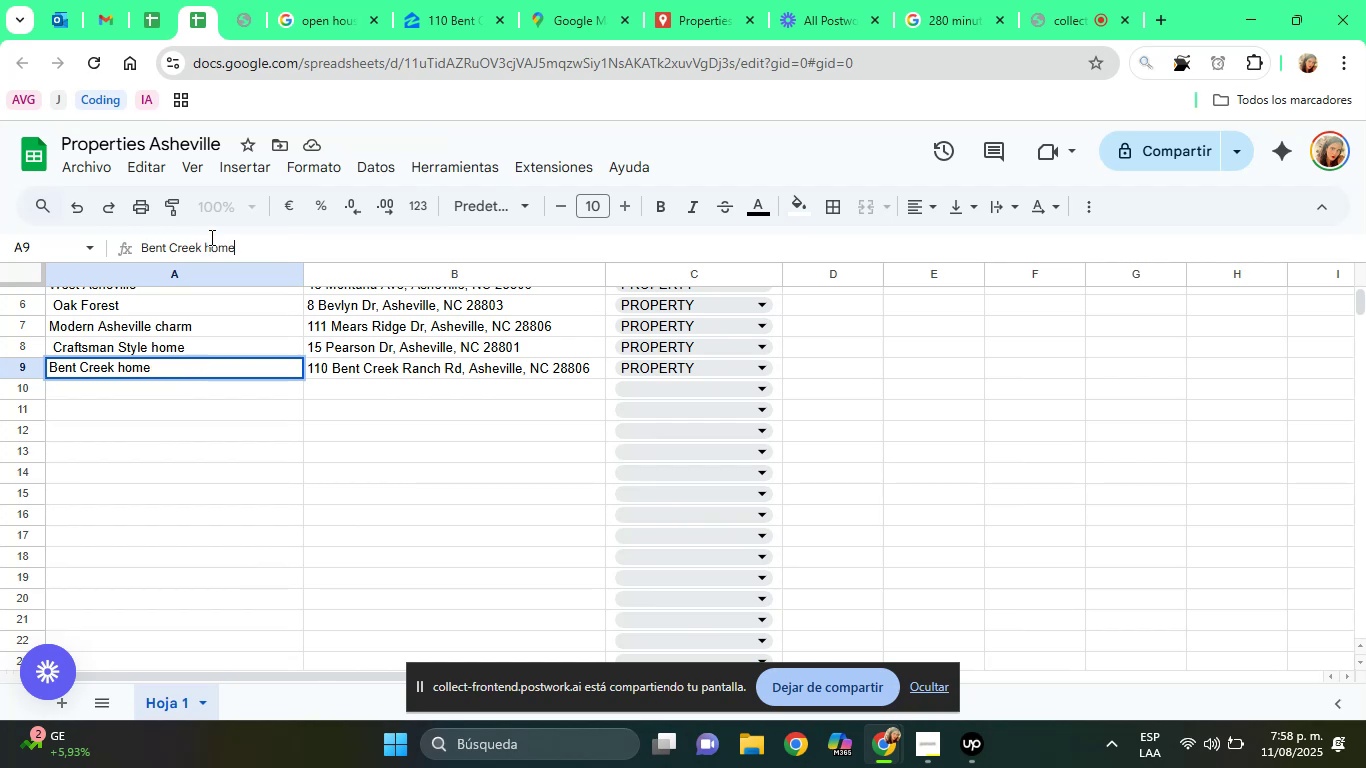 
key(Enter)
 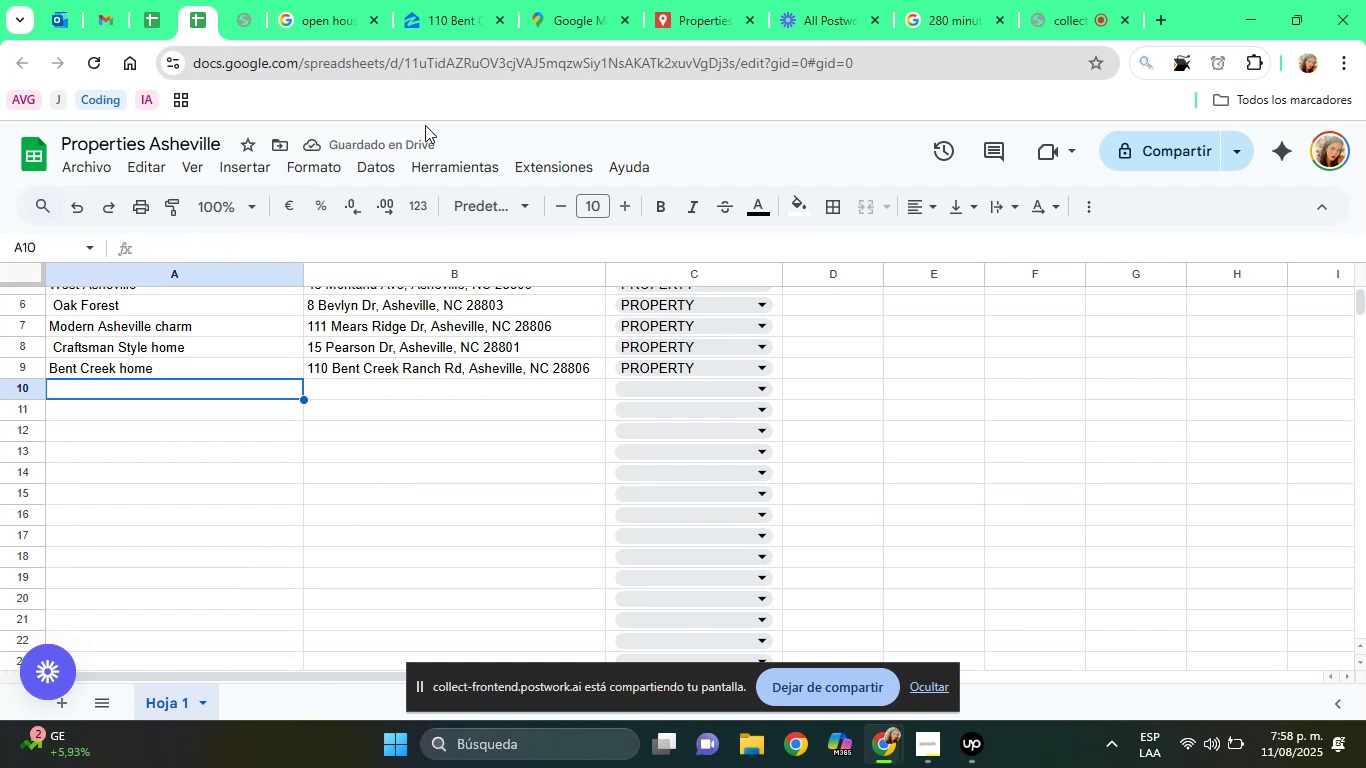 
wait(6.21)
 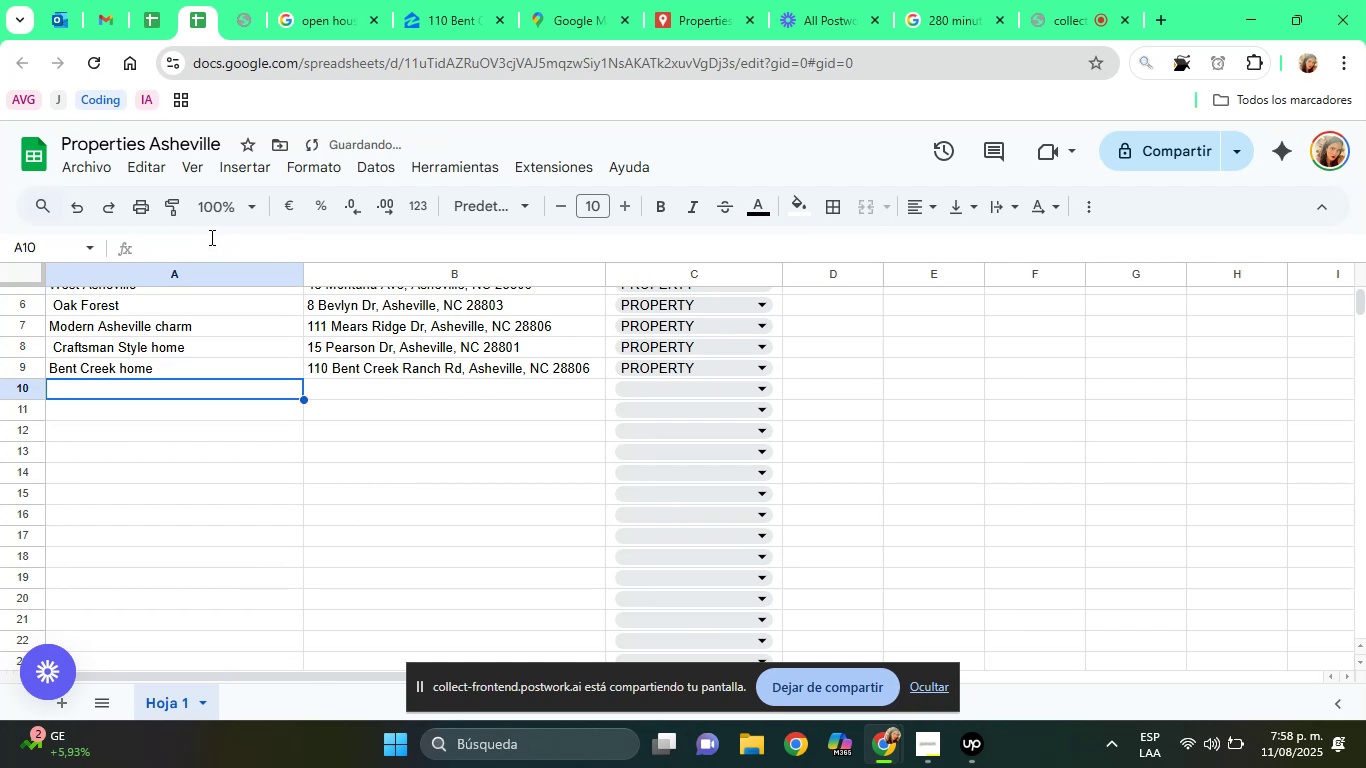 
left_click([426, 358])
 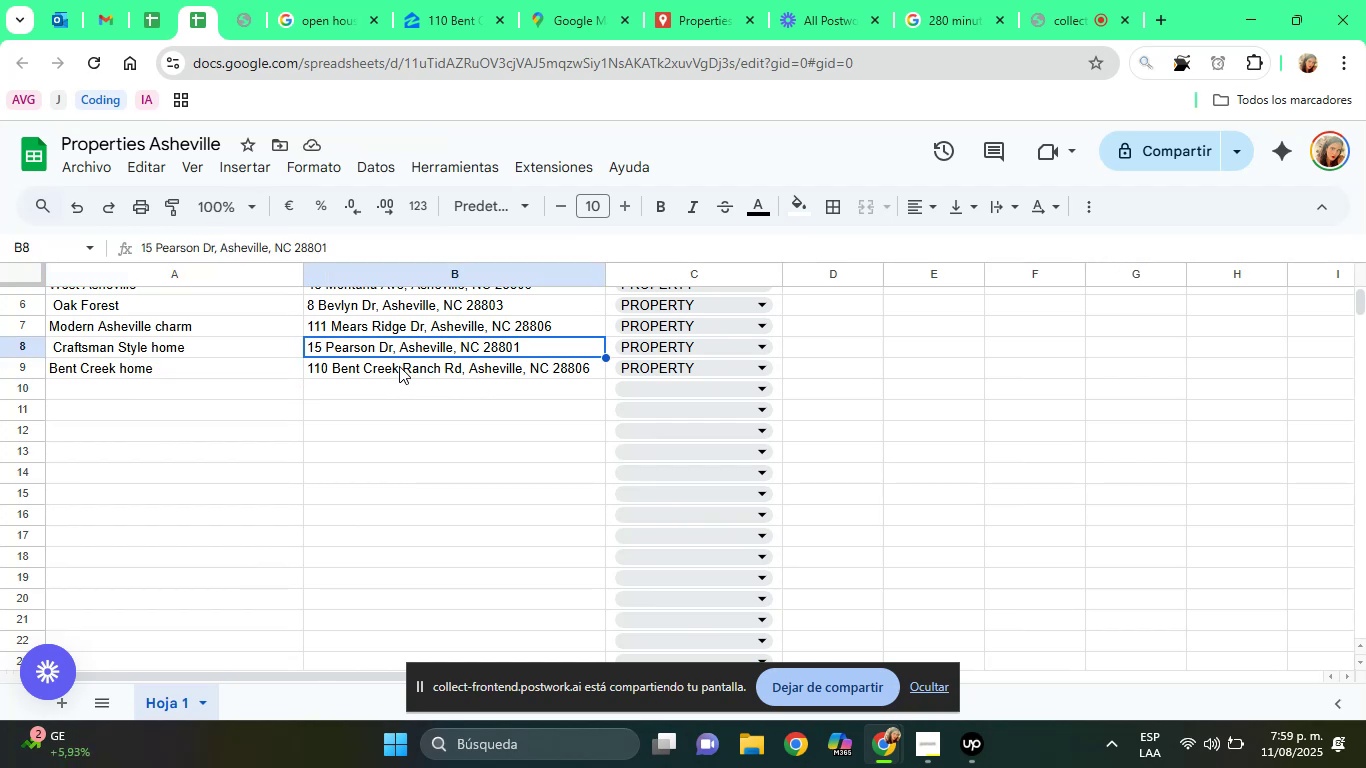 
left_click([399, 366])
 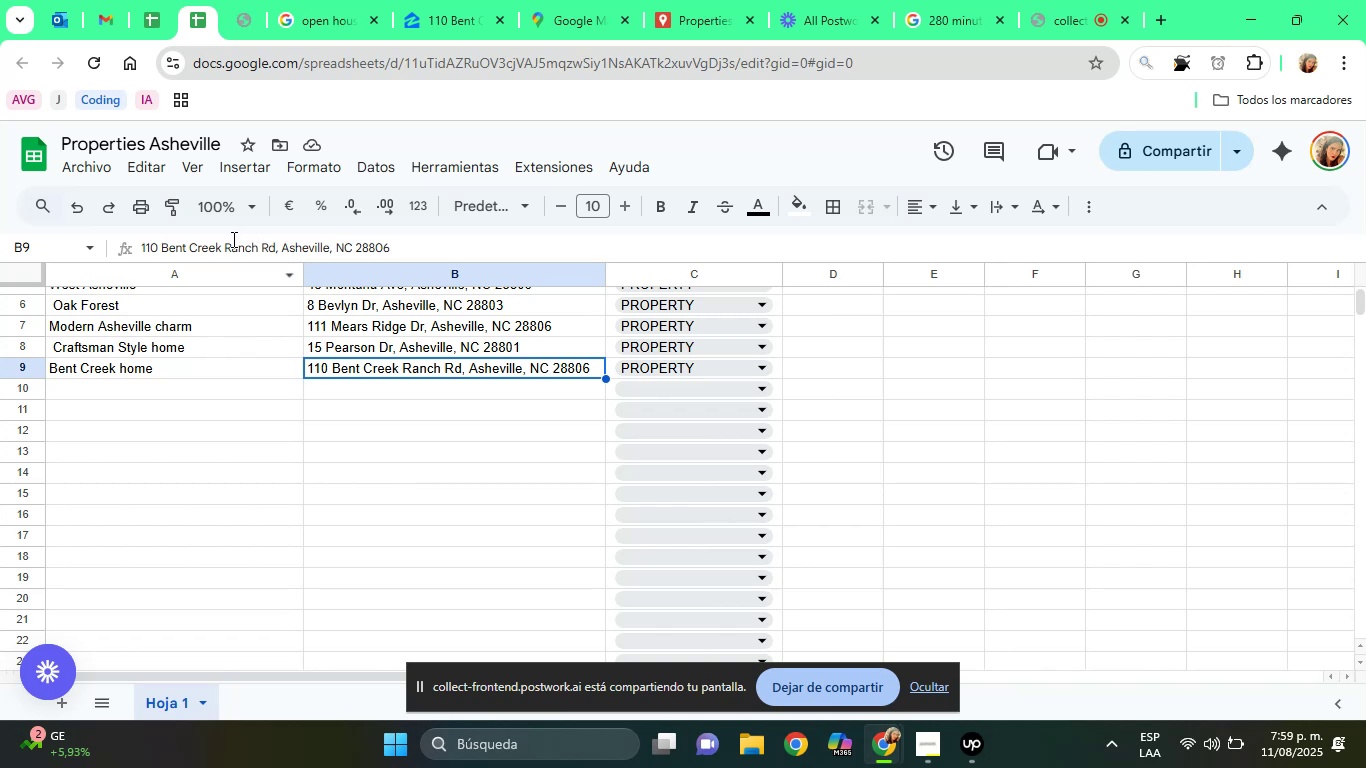 
double_click([232, 239])
 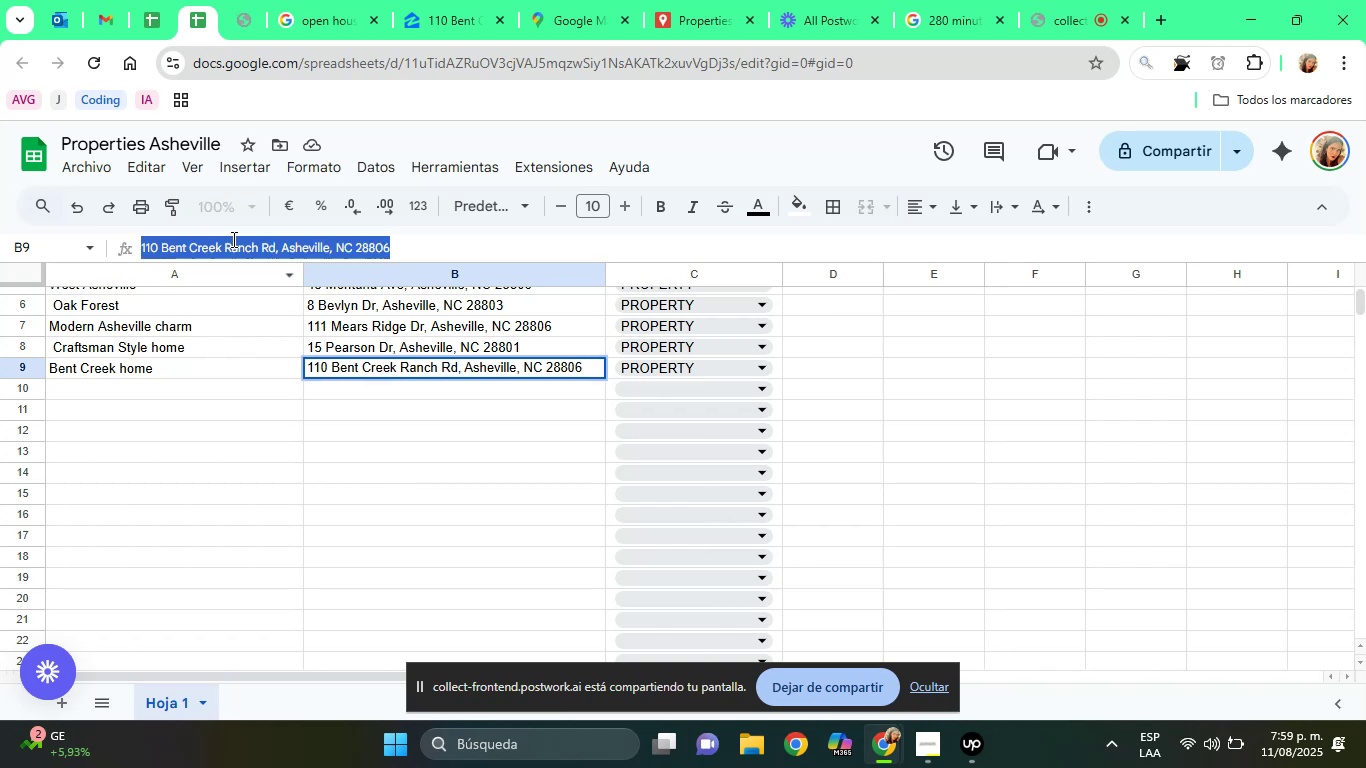 
triple_click([232, 239])
 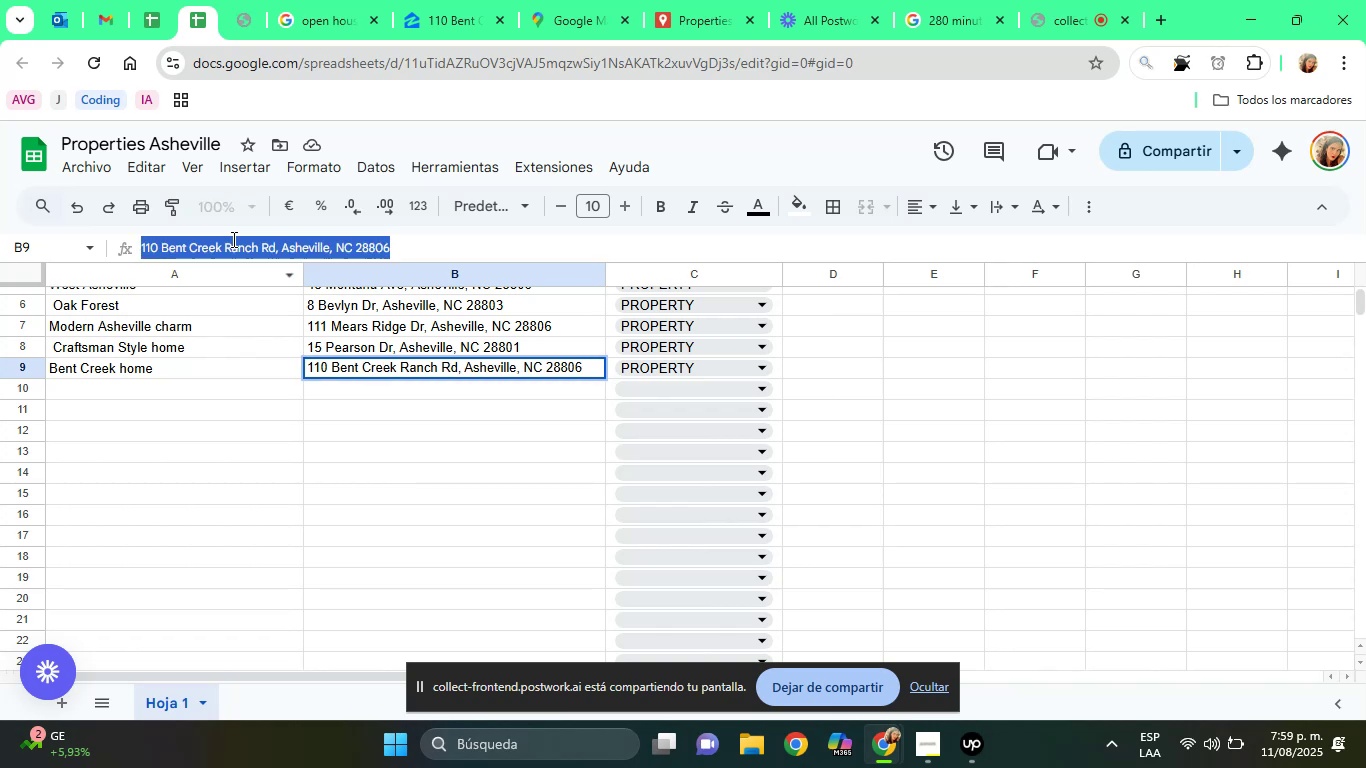 
right_click([232, 239])
 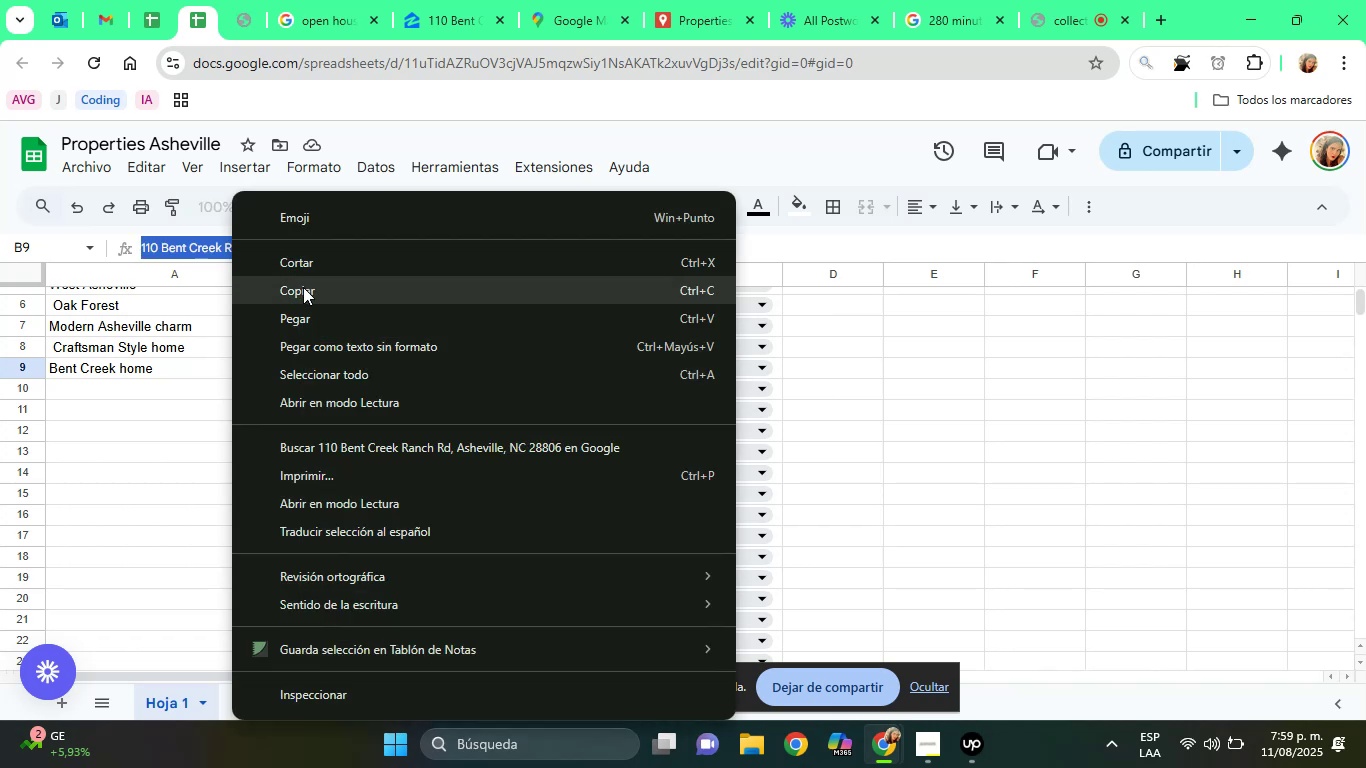 
left_click([303, 288])
 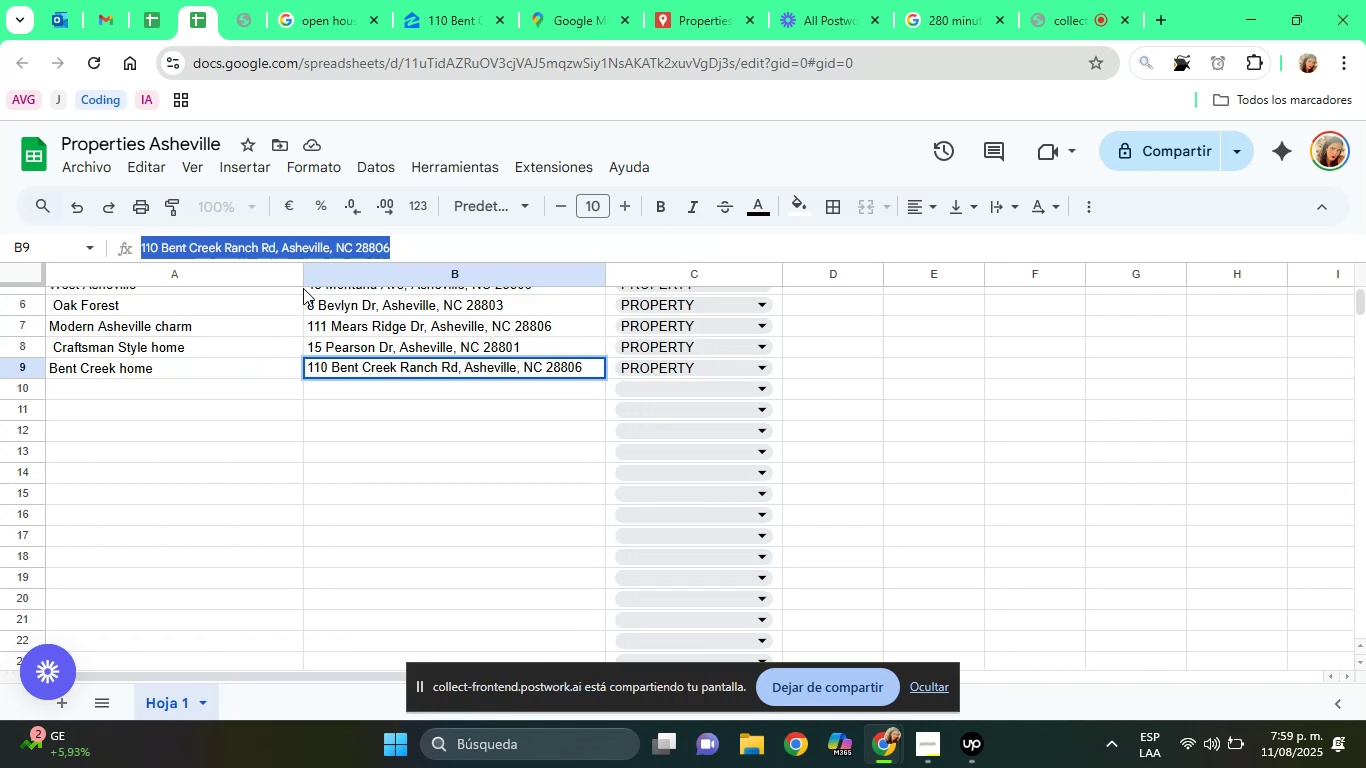 
mouse_move([805, -2])
 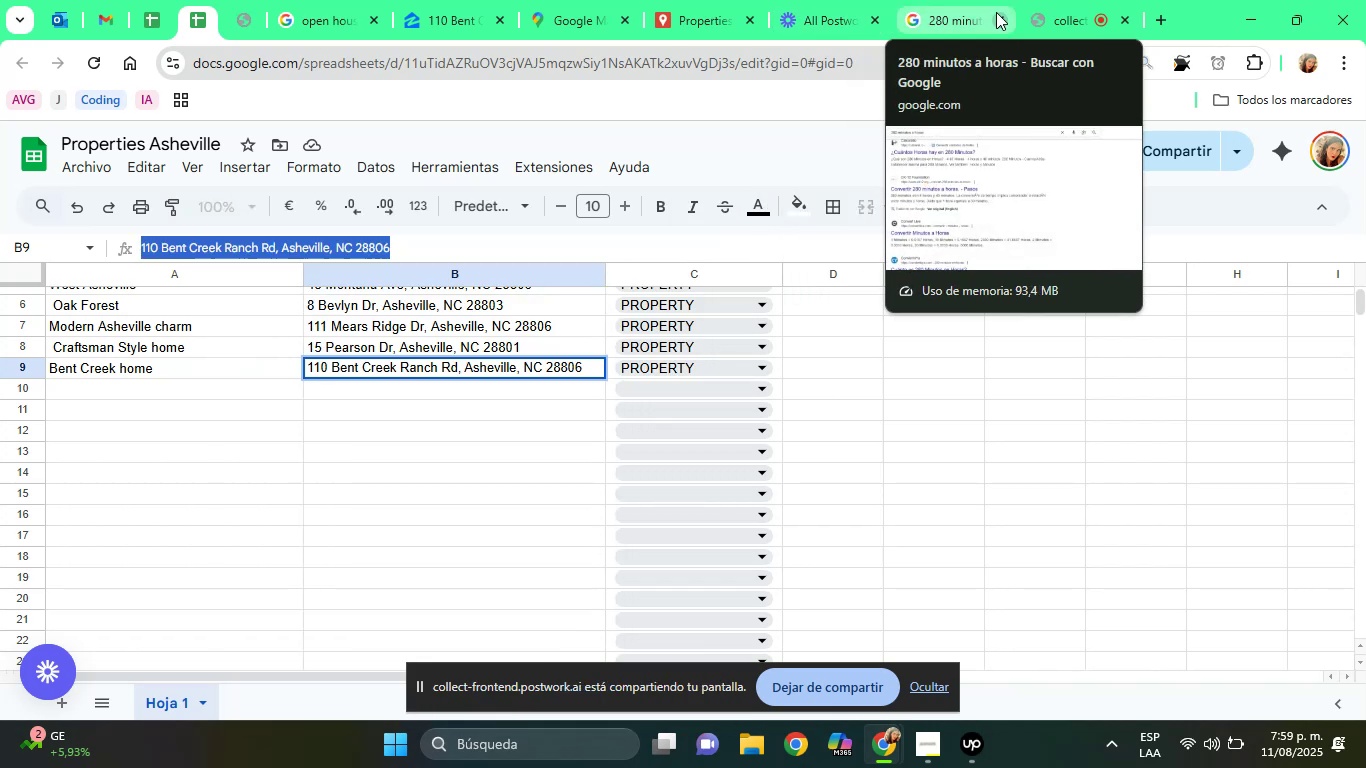 
left_click([996, 13])
 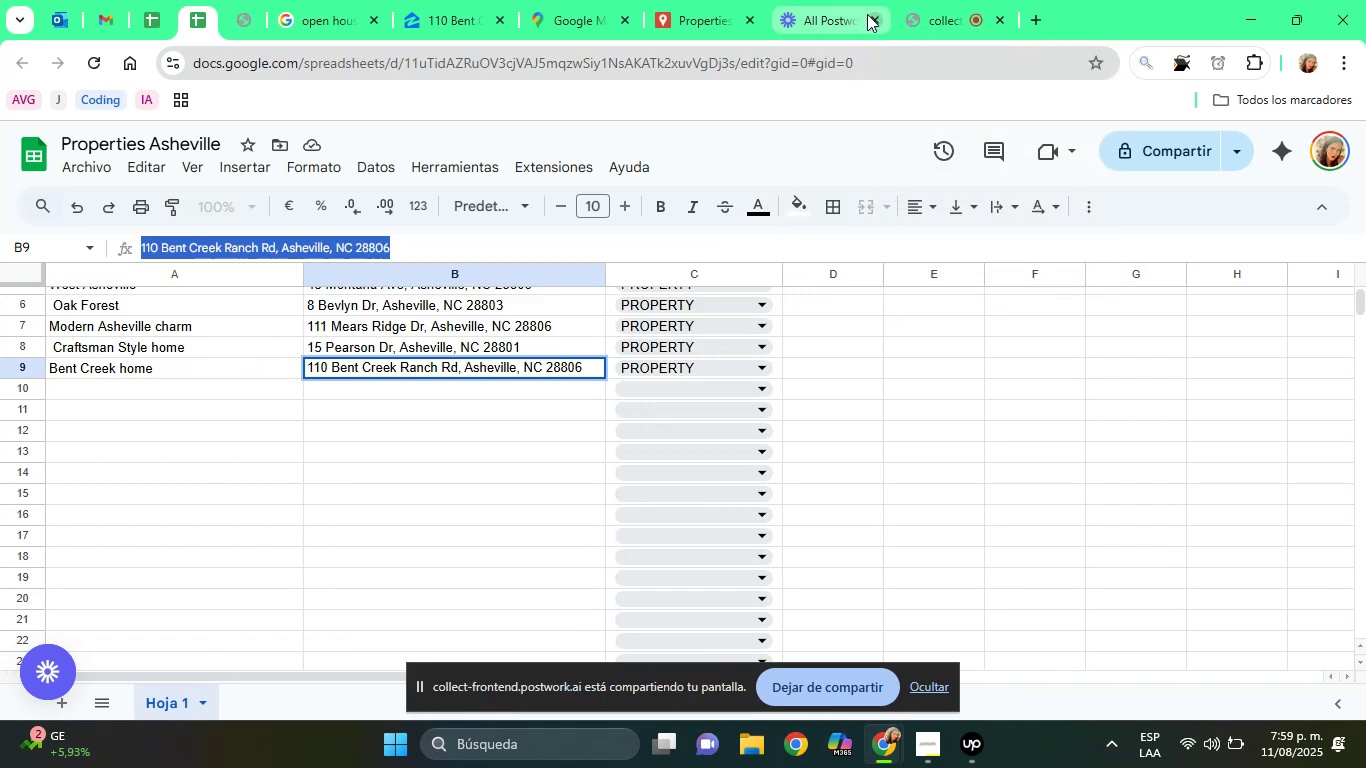 
left_click([867, 14])
 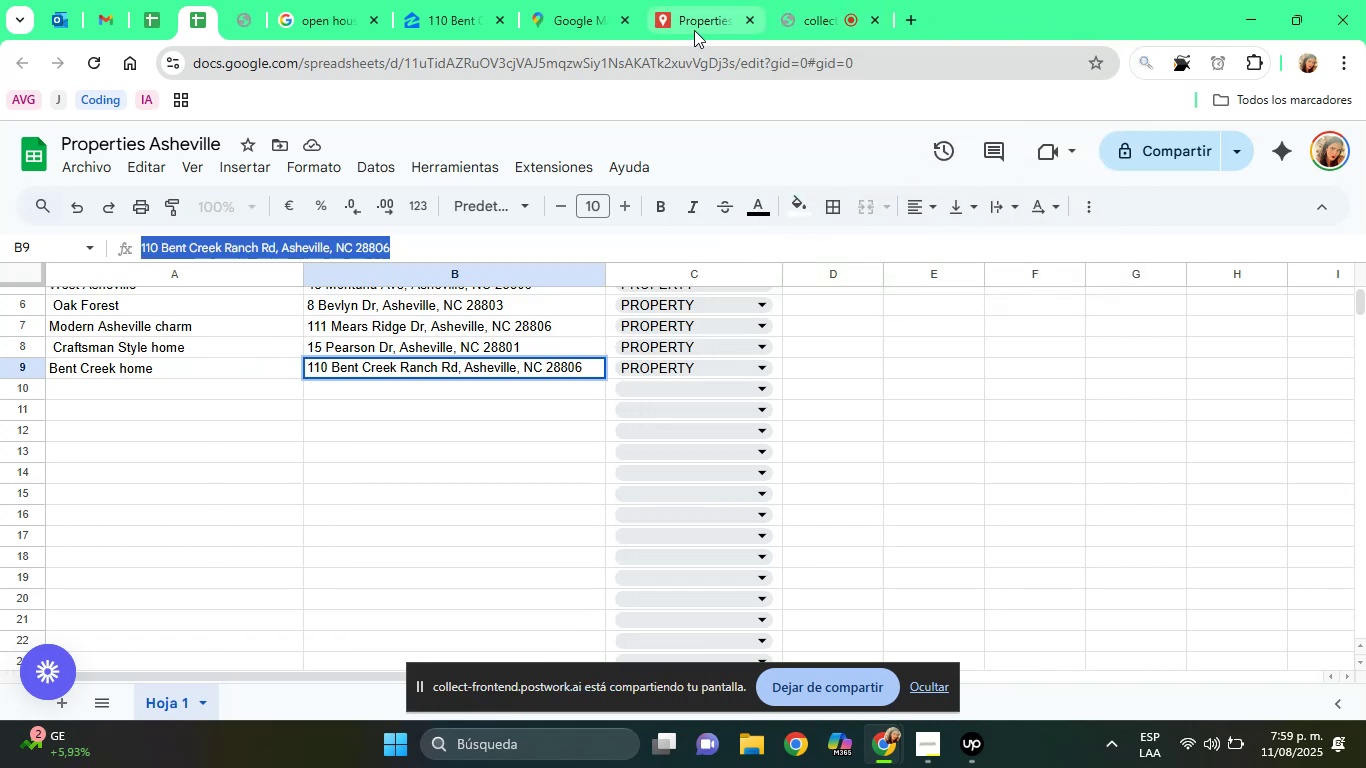 
left_click([694, 27])
 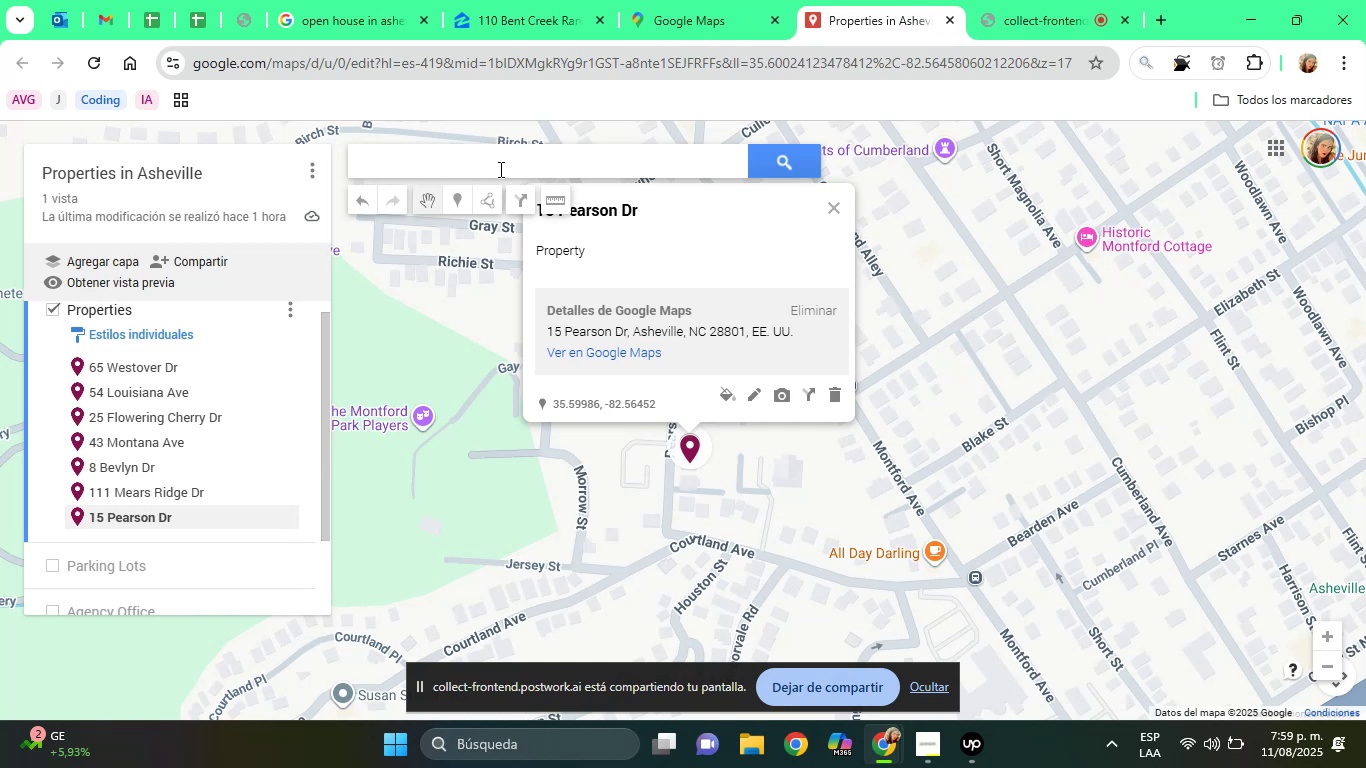 
right_click([499, 169])
 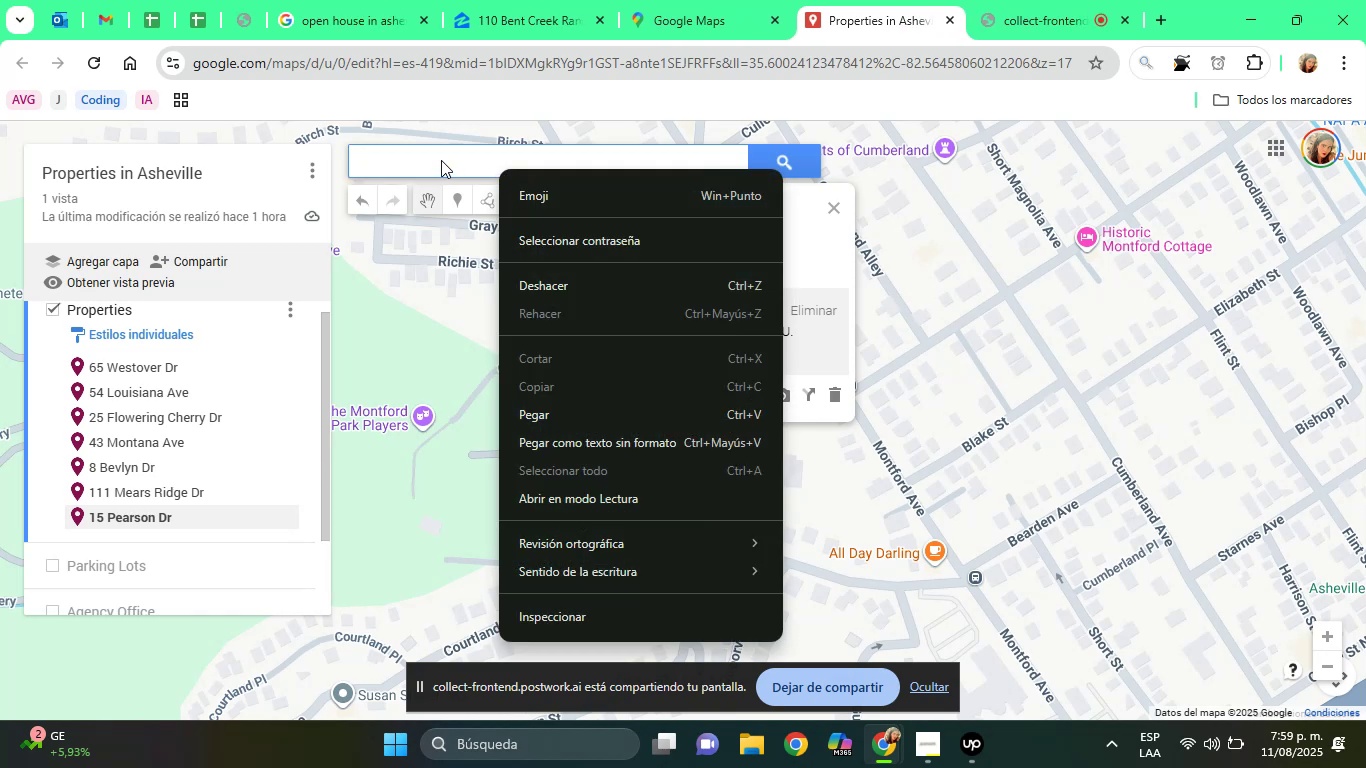 
left_click([441, 160])
 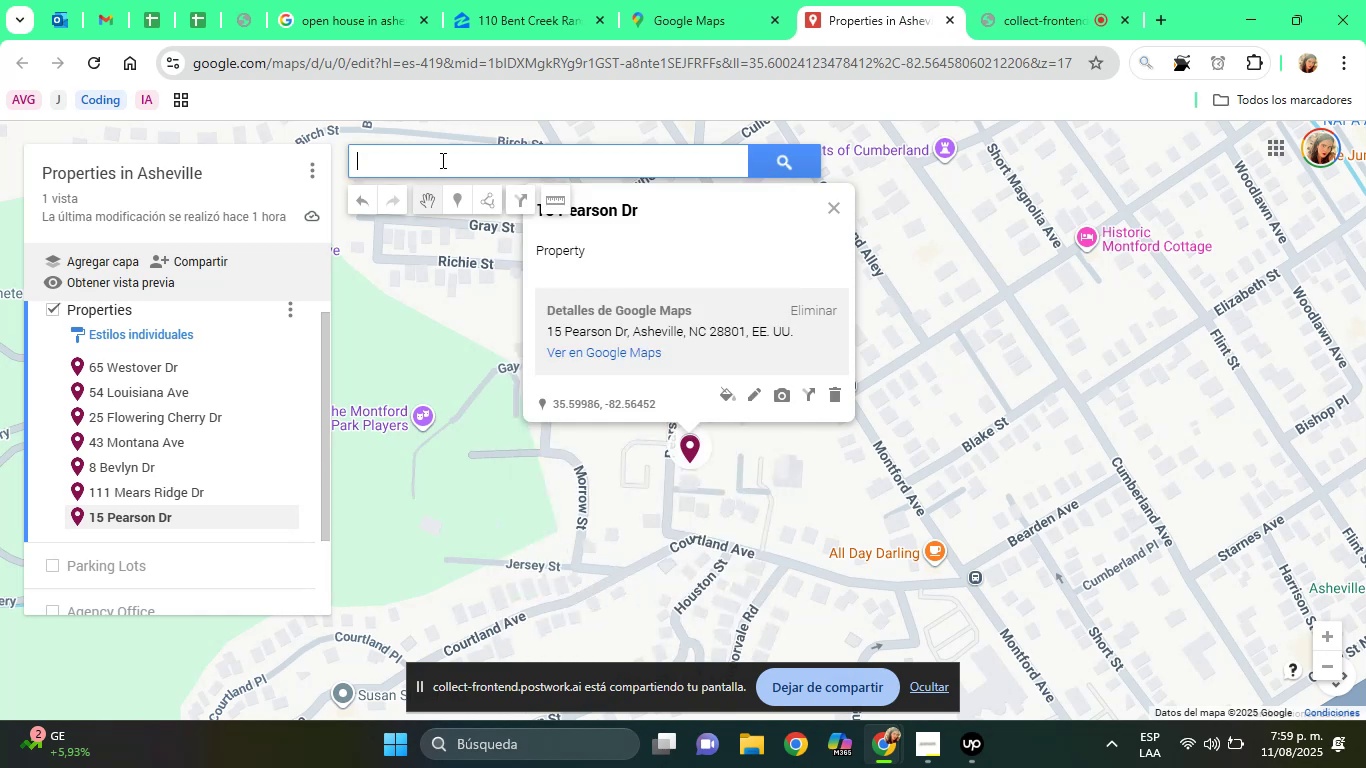 
right_click([441, 160])
 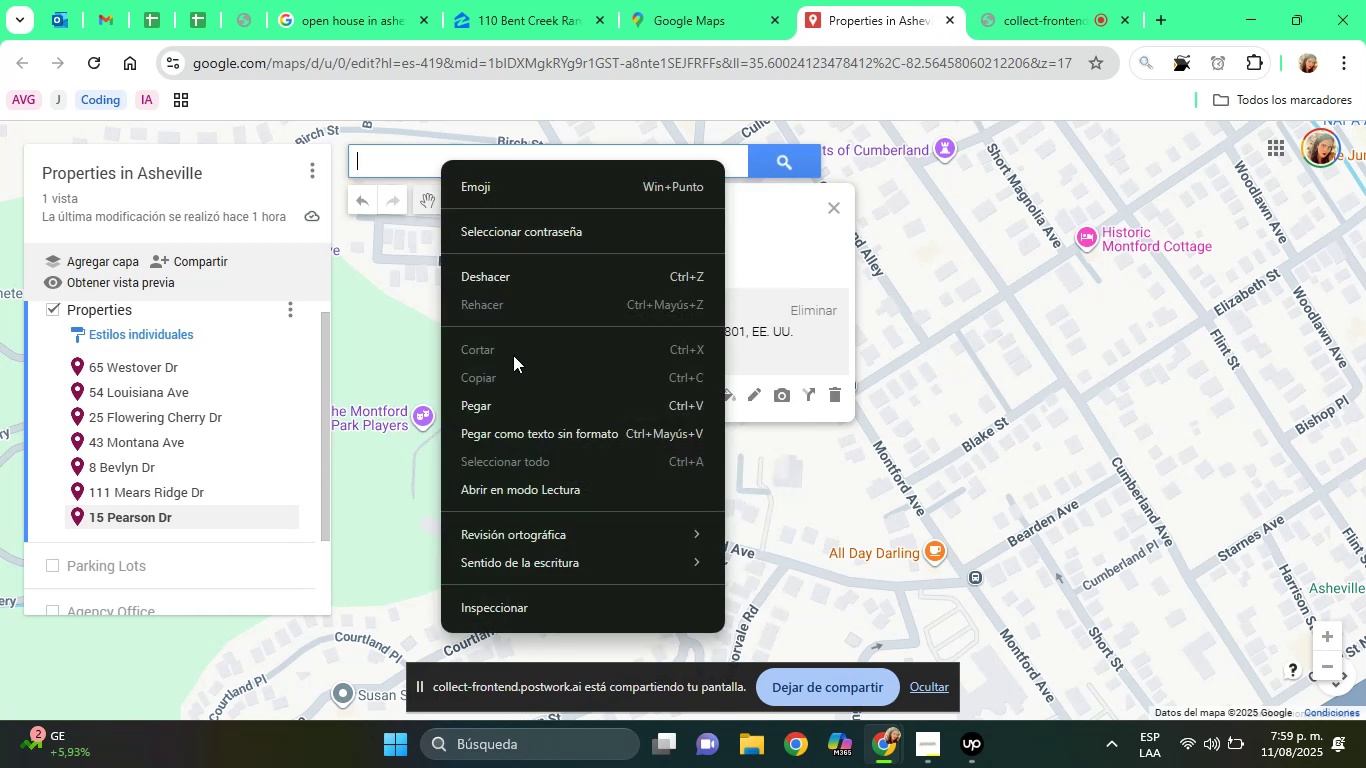 
left_click_drag(start_coordinate=[491, 419], to_coordinate=[500, 413])
 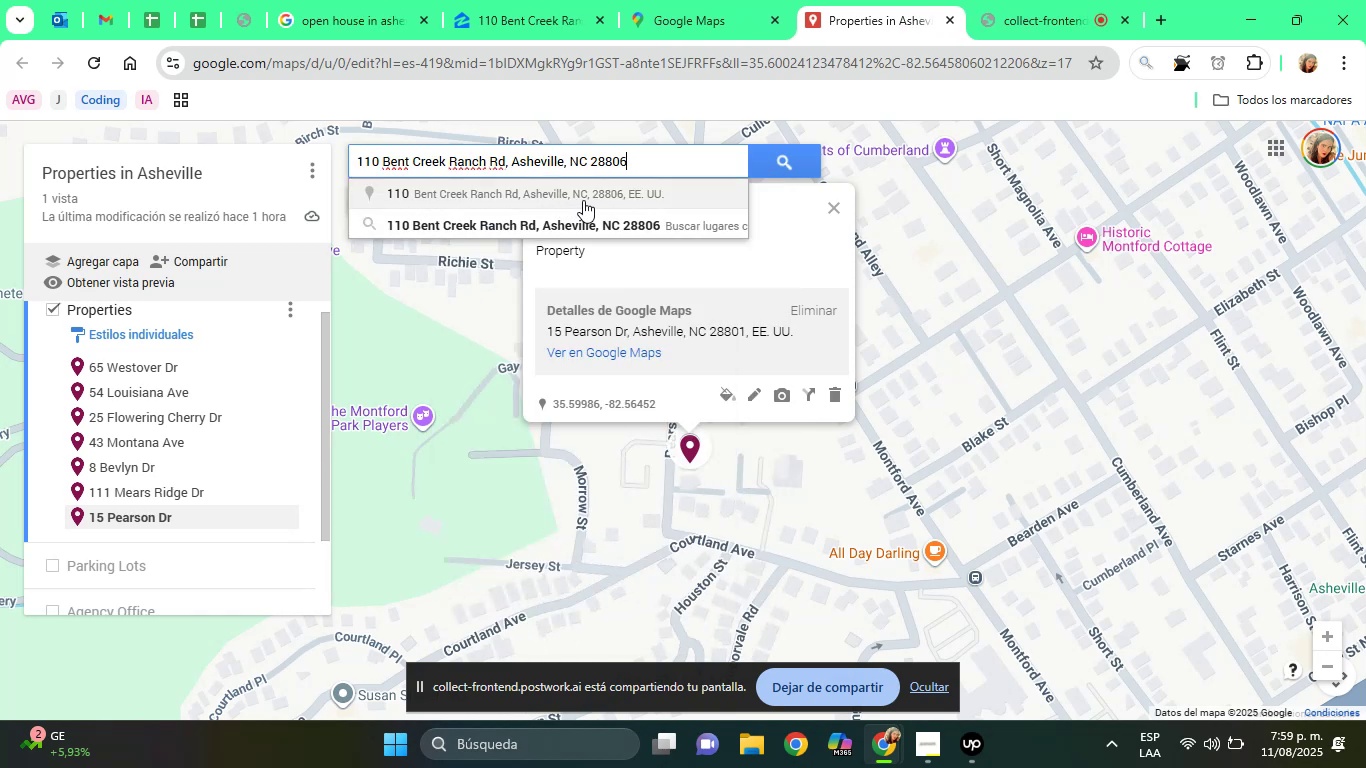 
left_click([583, 200])
 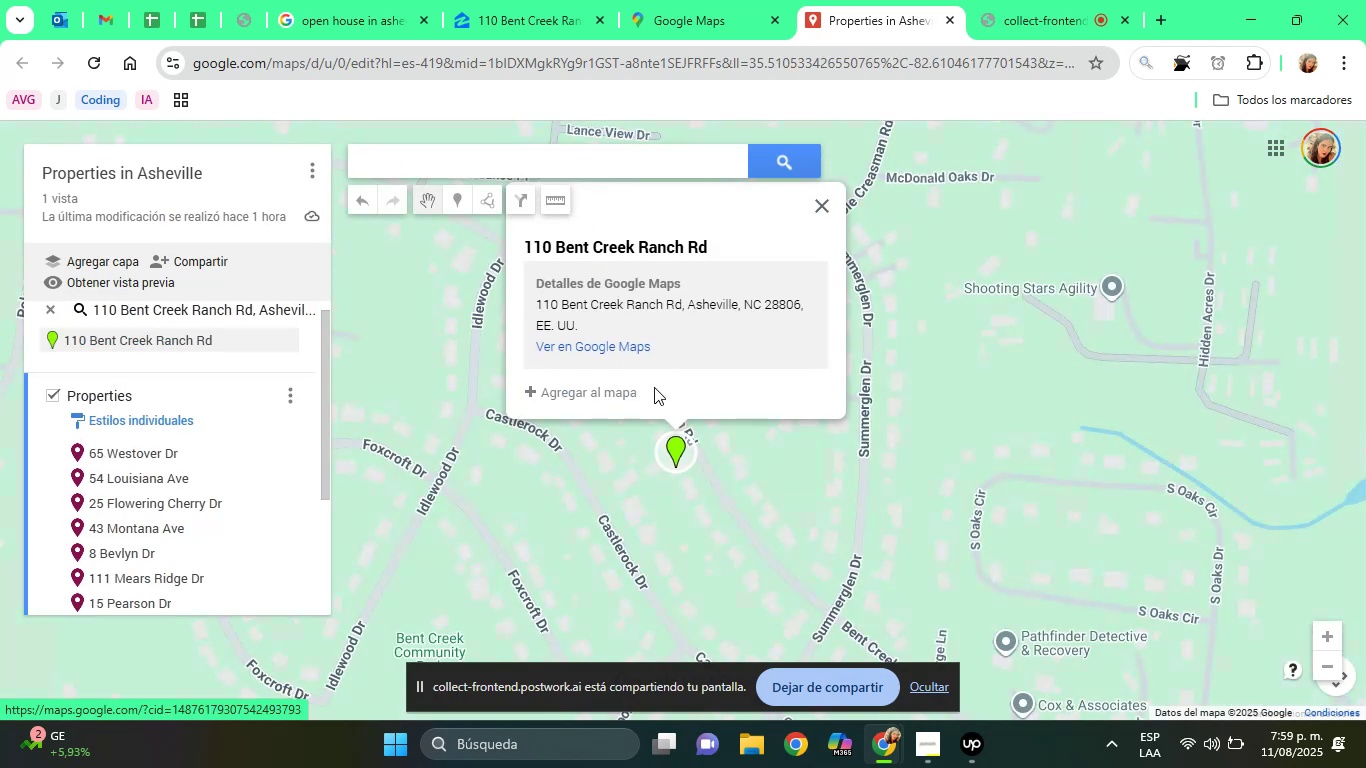 
left_click([622, 393])
 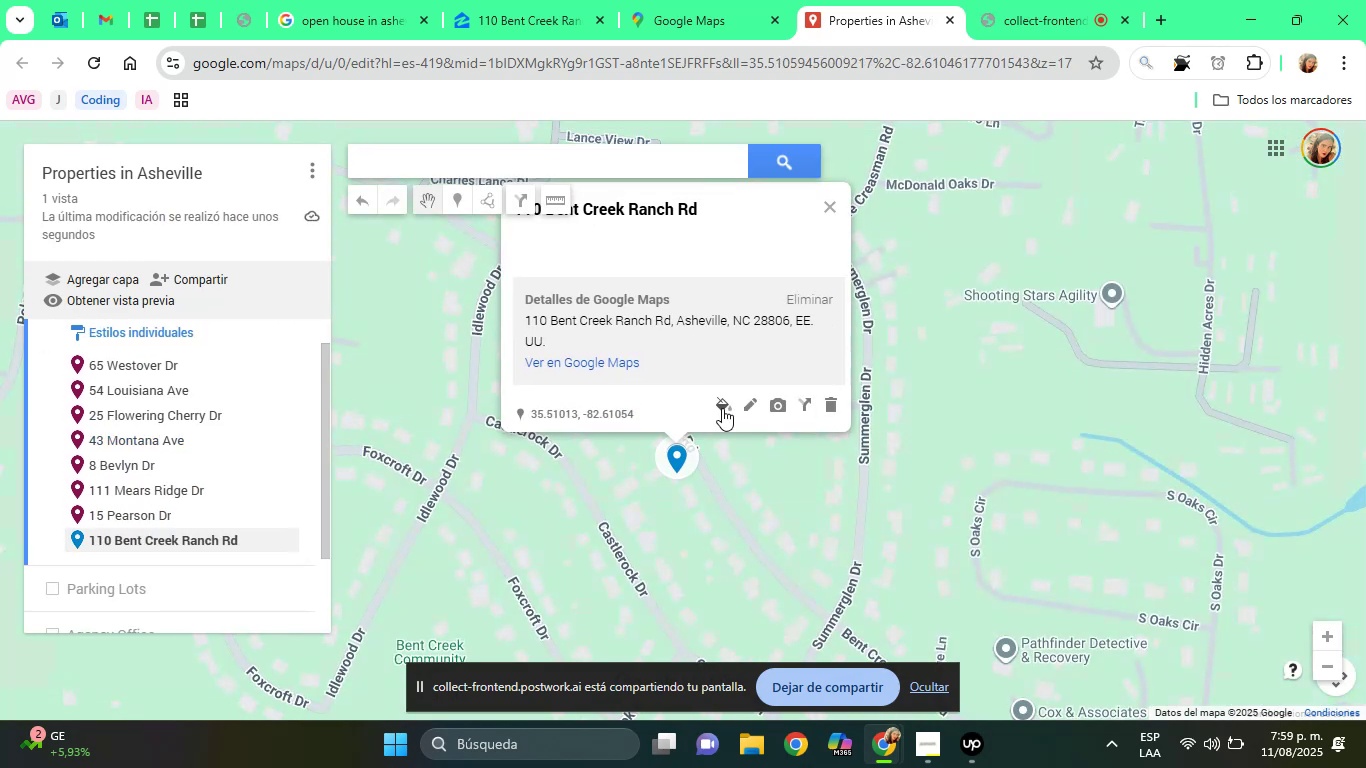 
left_click([724, 409])
 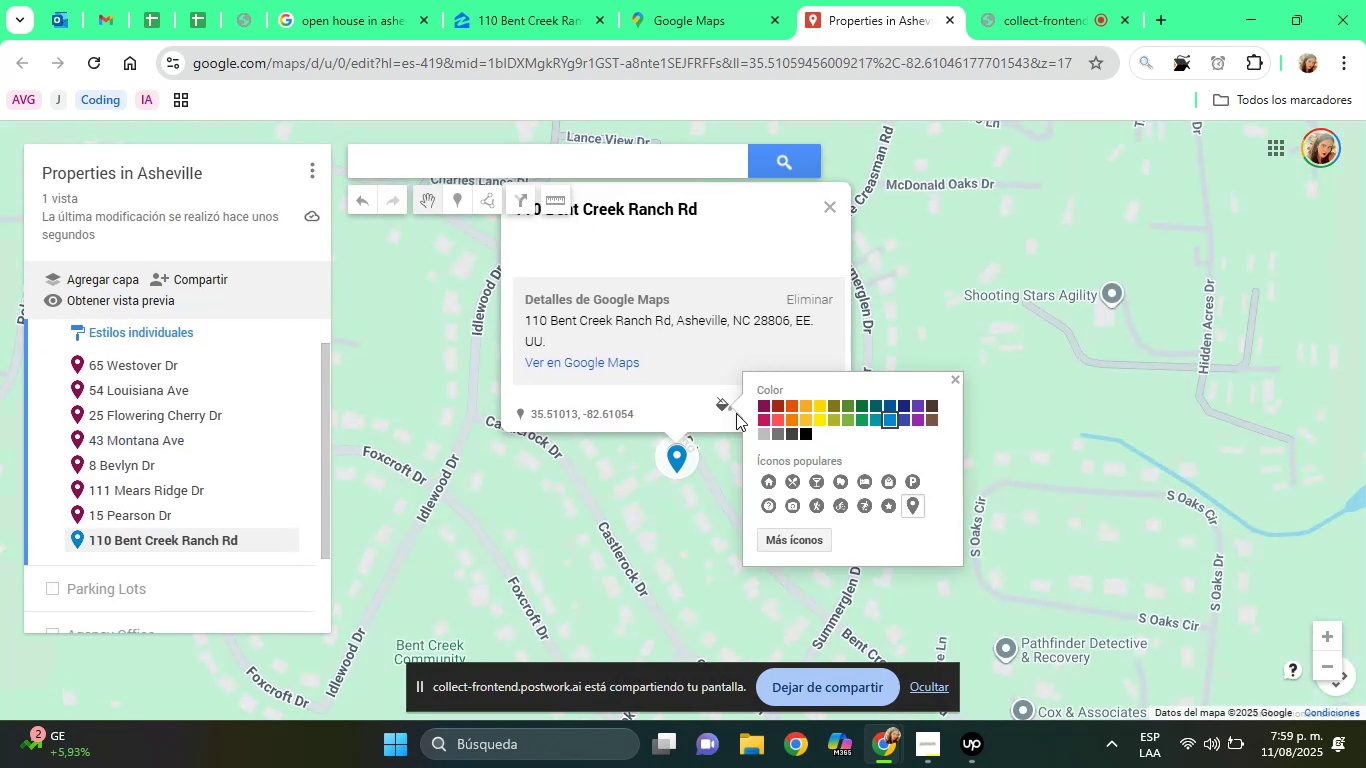 
left_click([764, 408])
 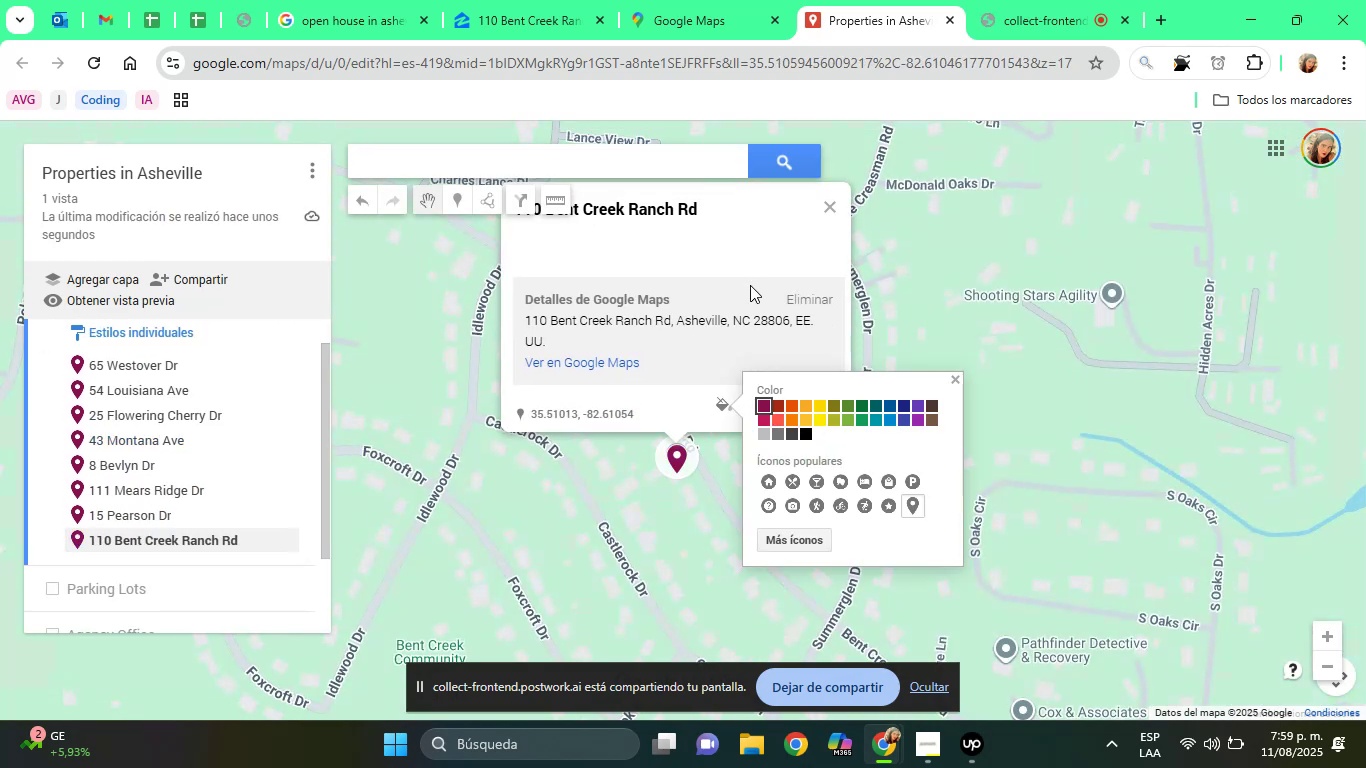 
left_click([715, 235])
 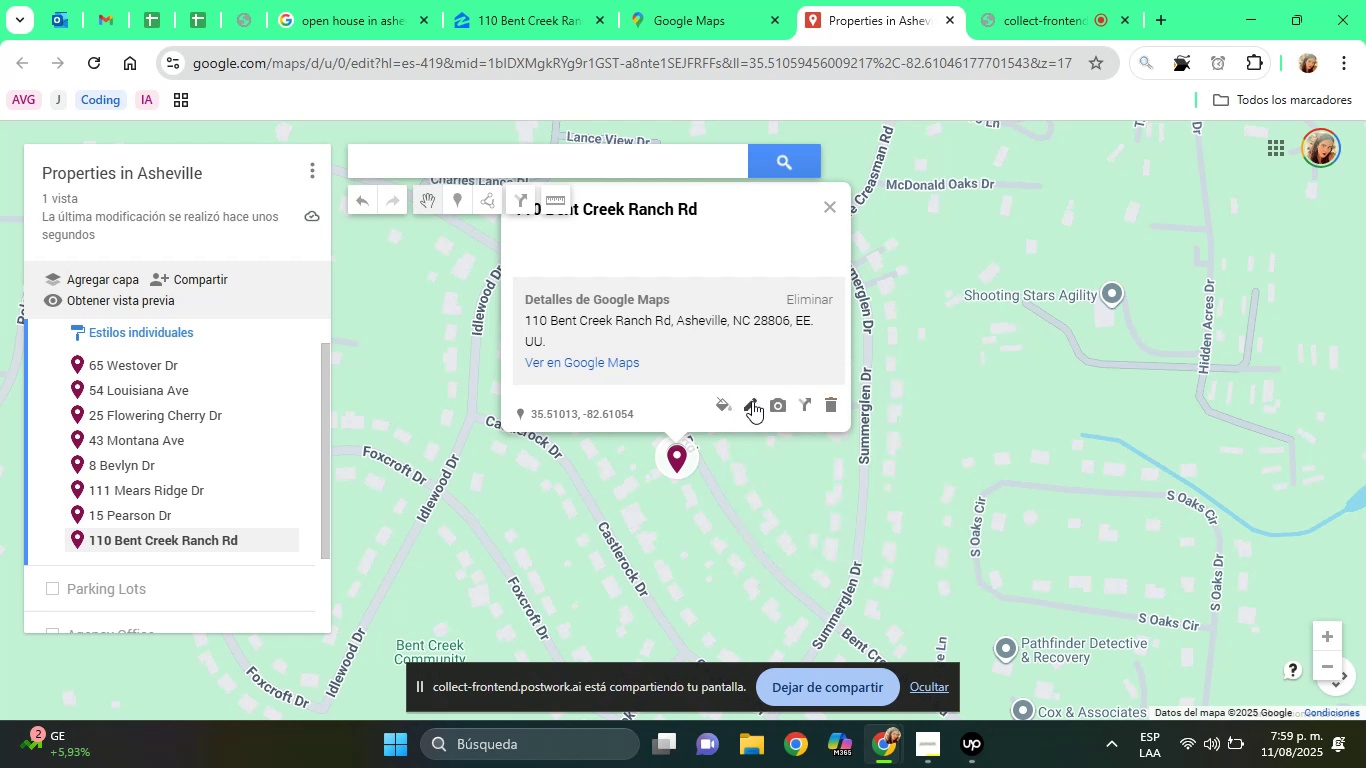 
left_click([752, 401])
 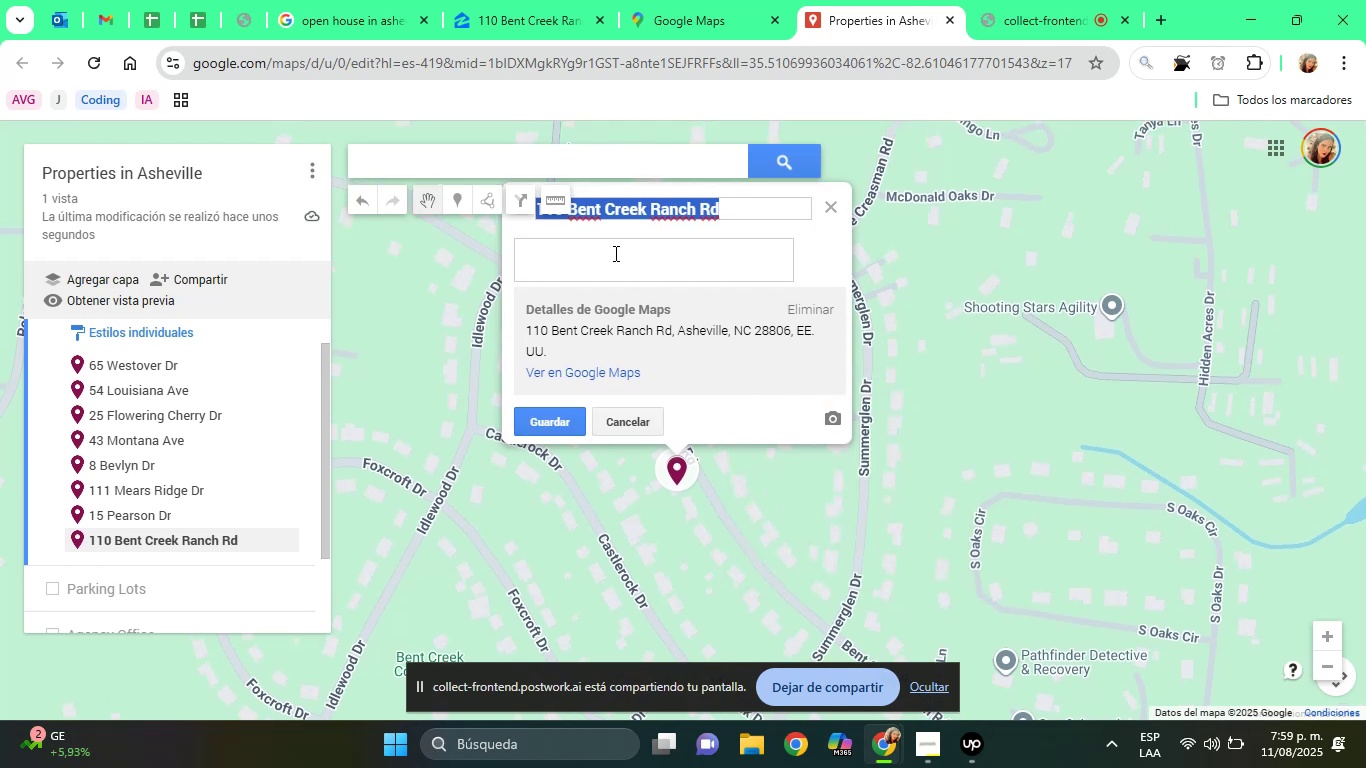 
left_click([612, 253])
 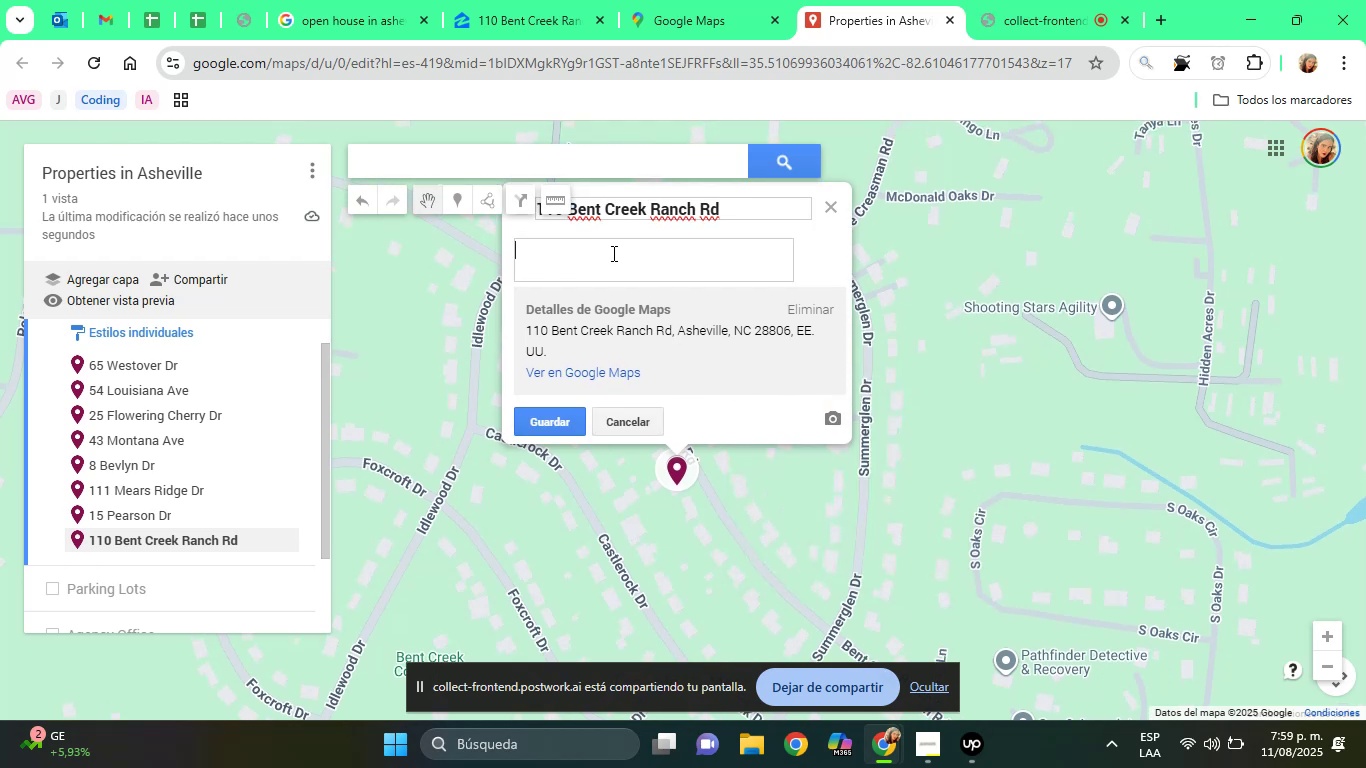 
type(Property)
 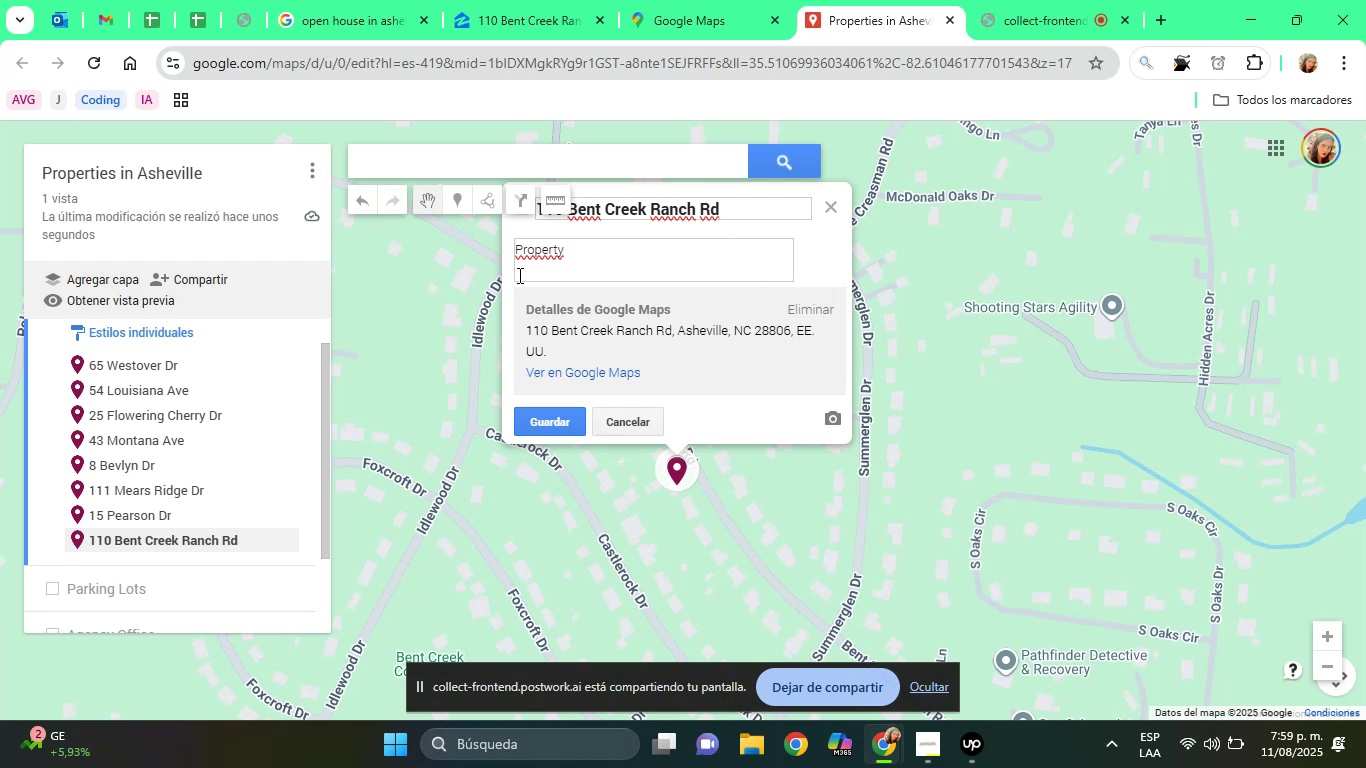 
wait(5.49)
 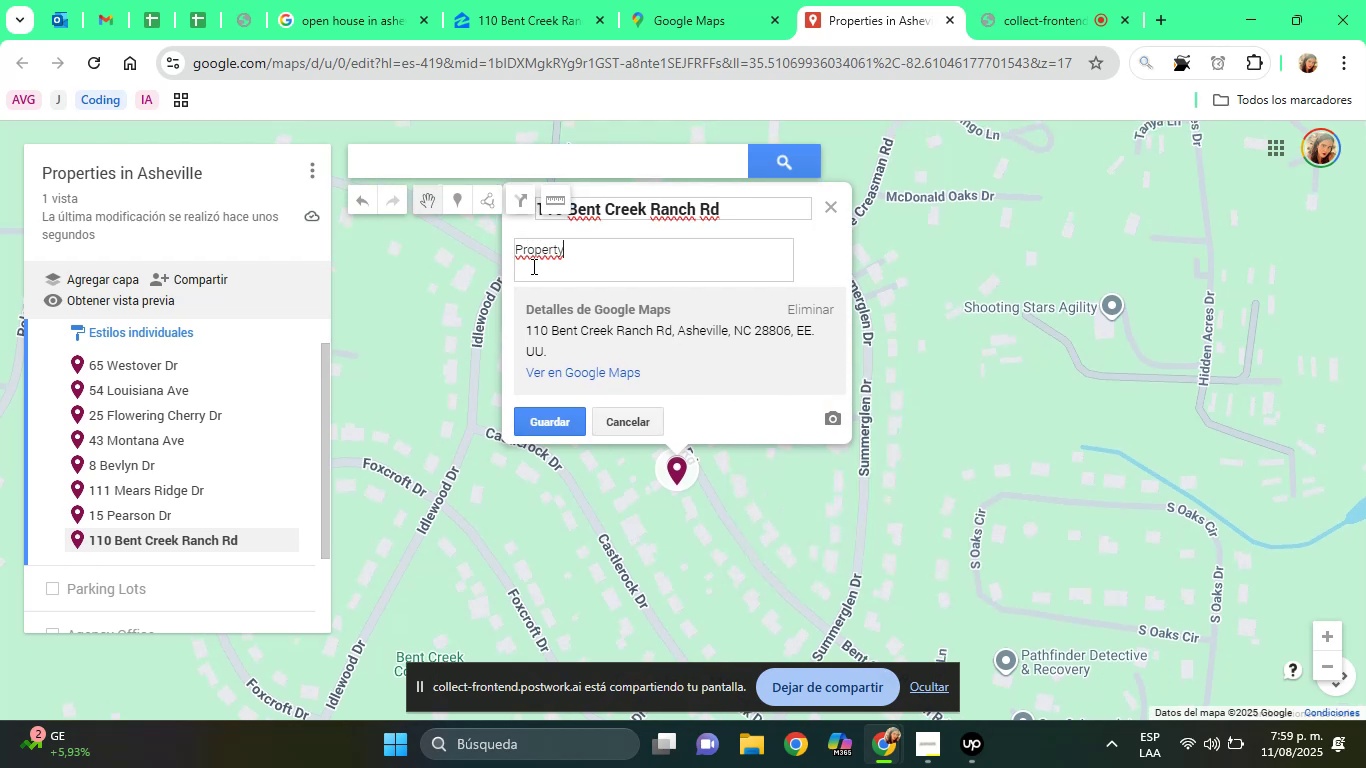 
left_click([556, 418])
 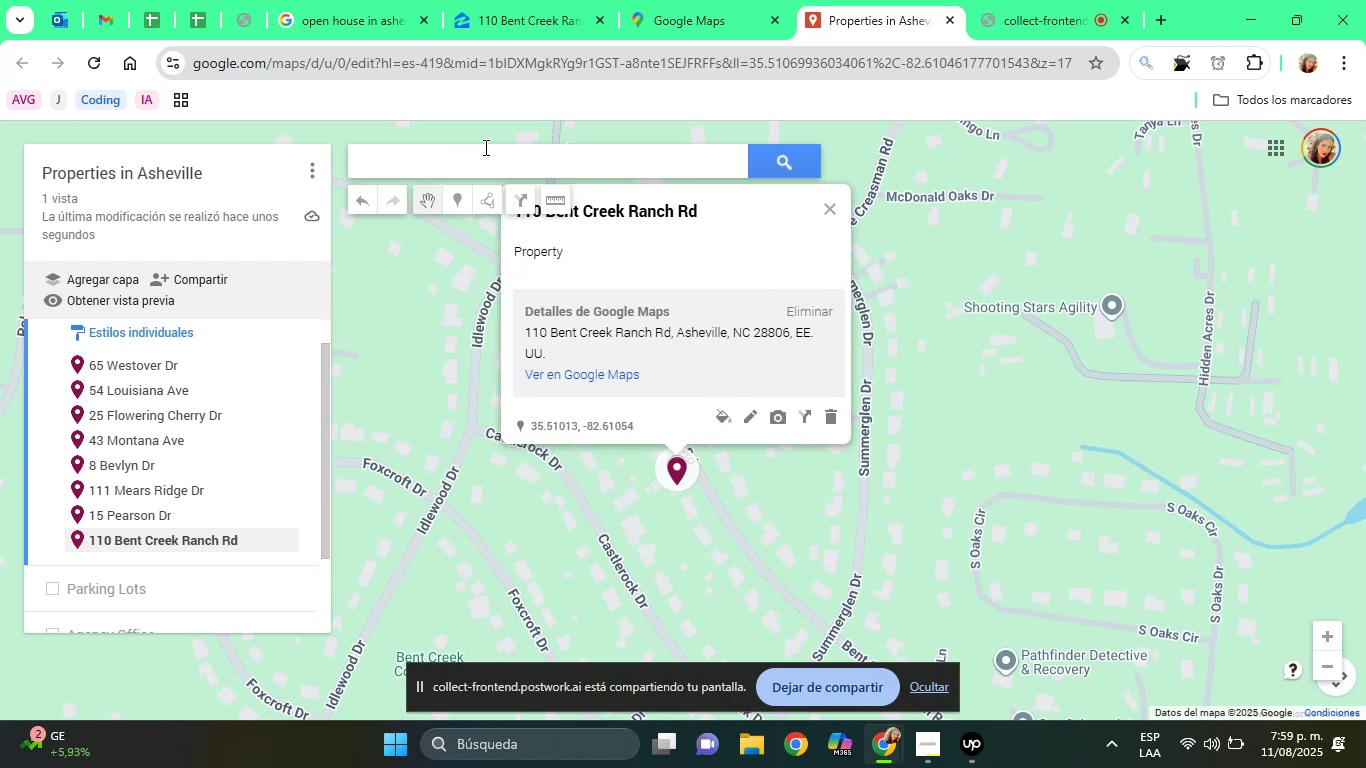 
left_click([631, 0])
 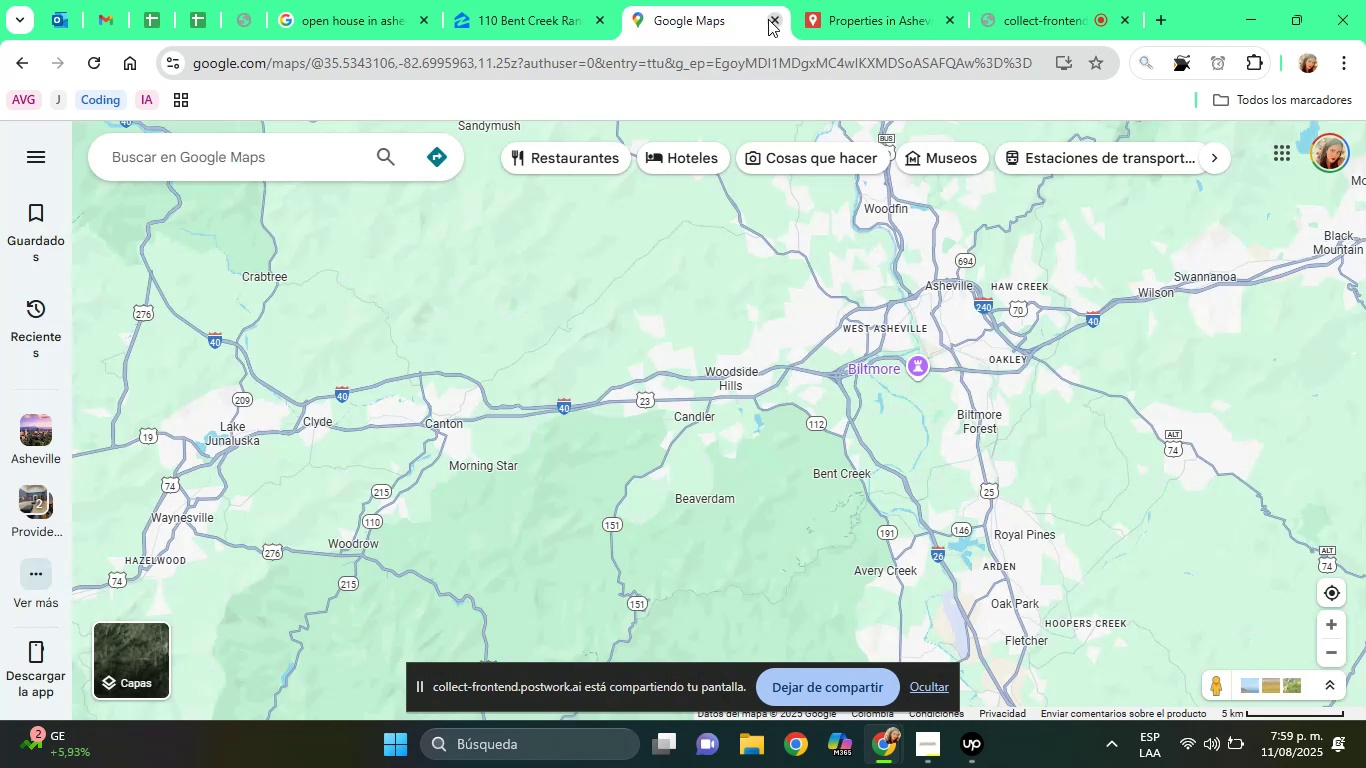 
left_click([768, 19])
 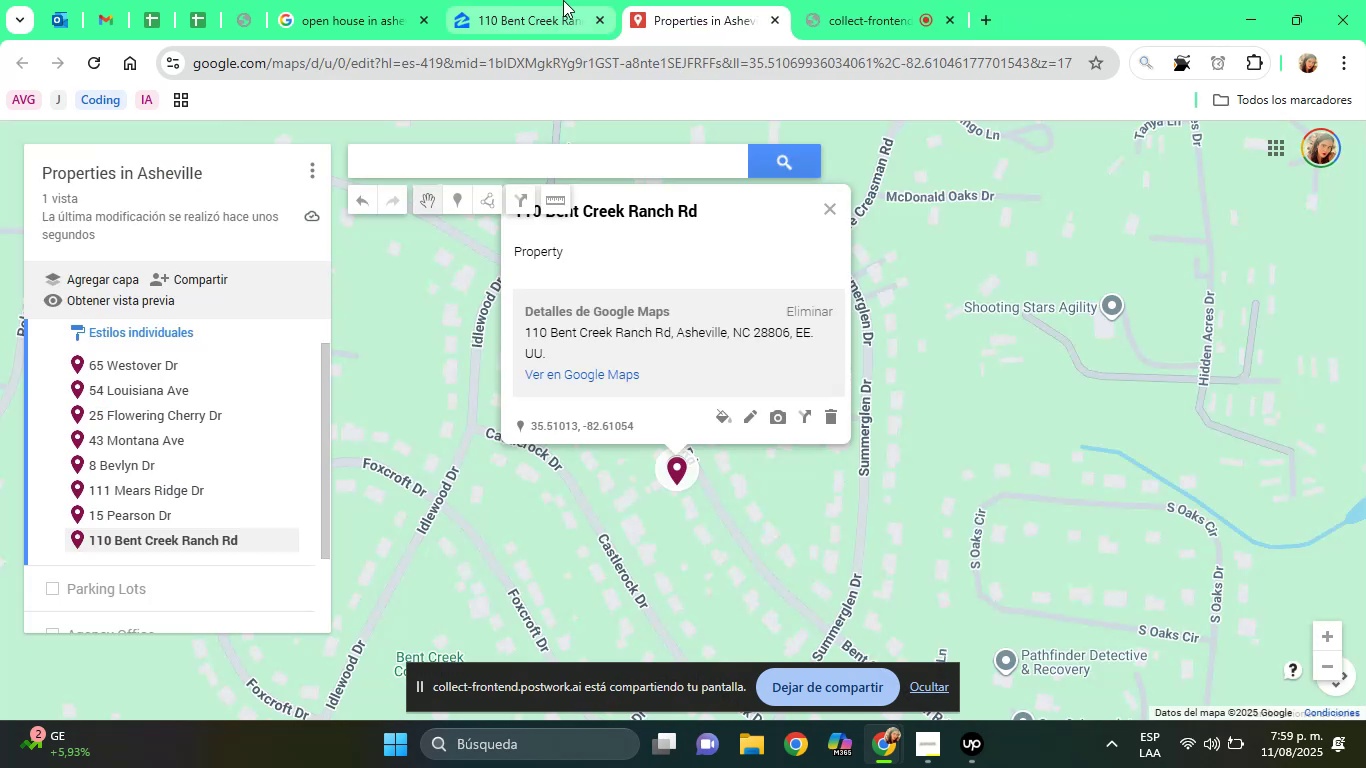 
left_click([563, 0])
 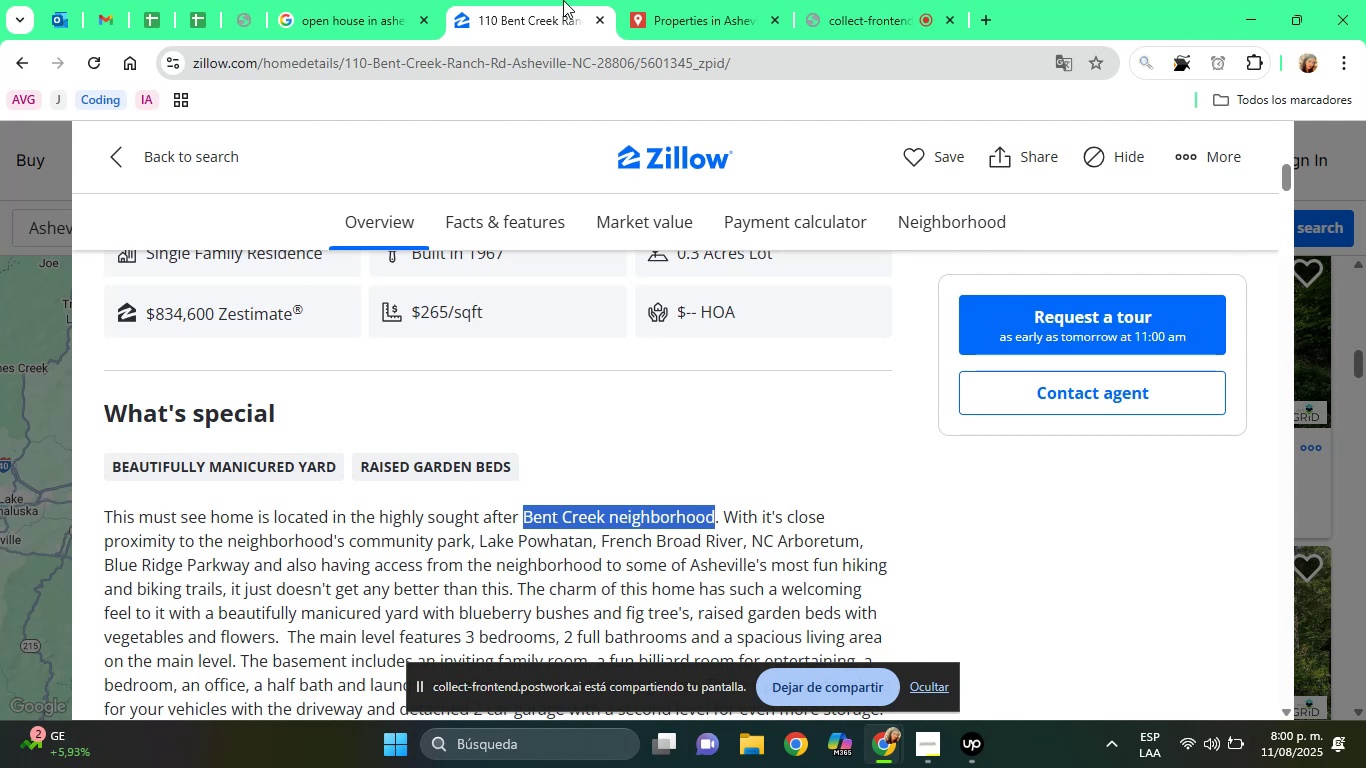 
wait(47.63)
 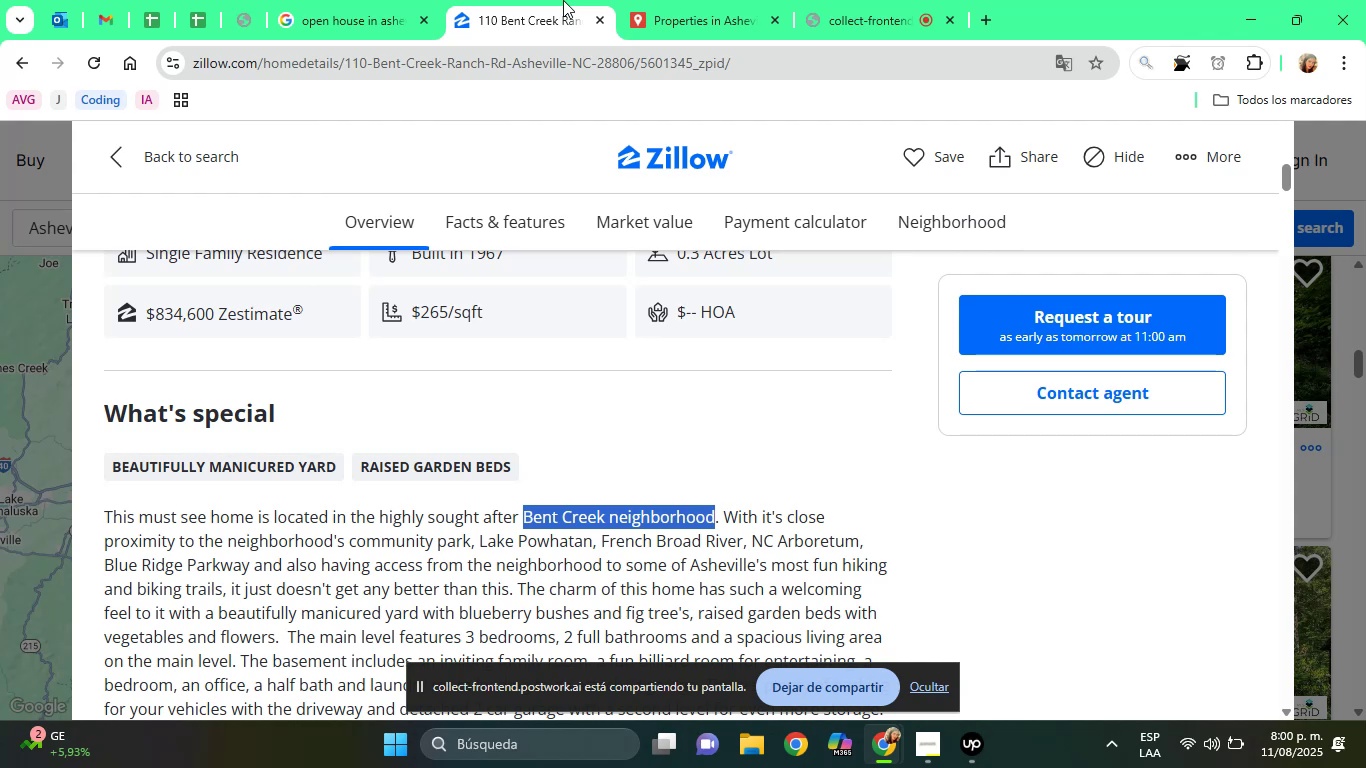 
left_click_drag(start_coordinate=[148, 176], to_coordinate=[161, 166])
 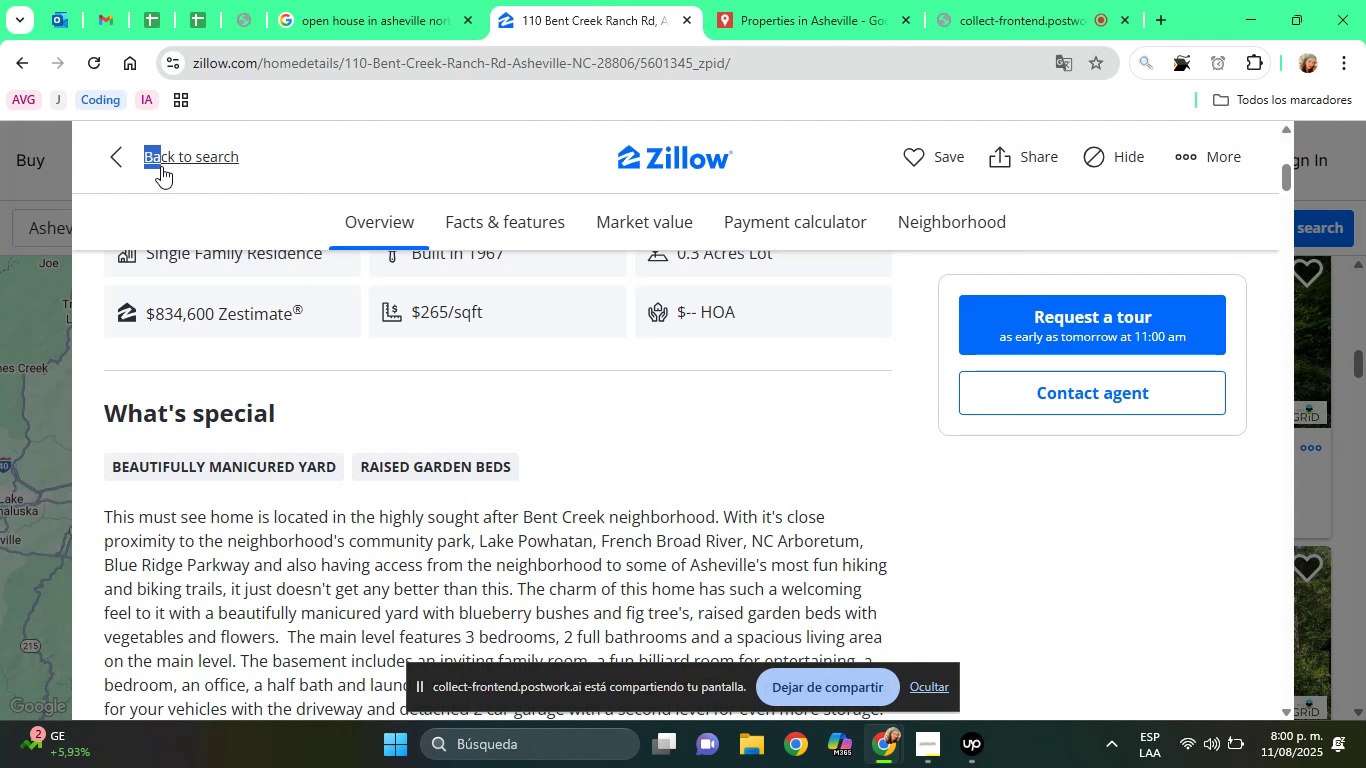 
left_click([161, 166])
 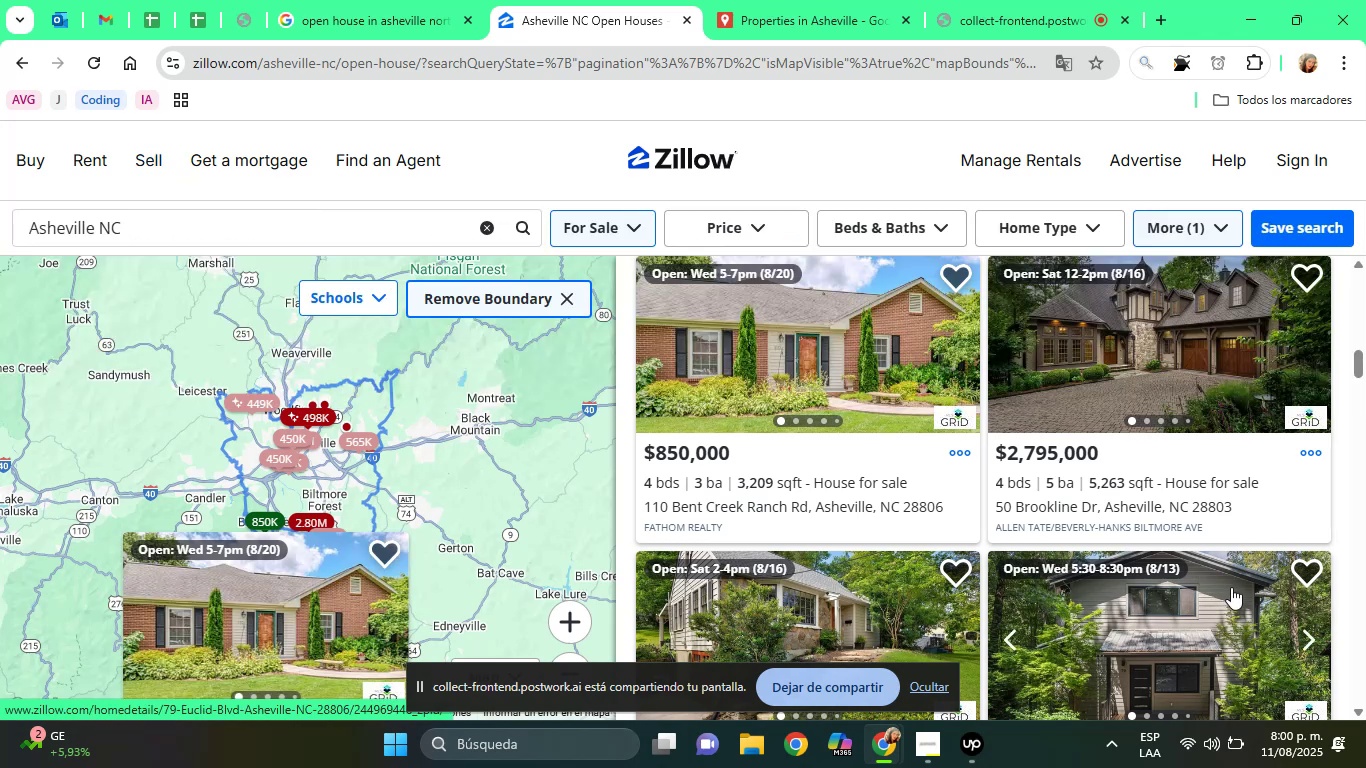 
wait(5.58)
 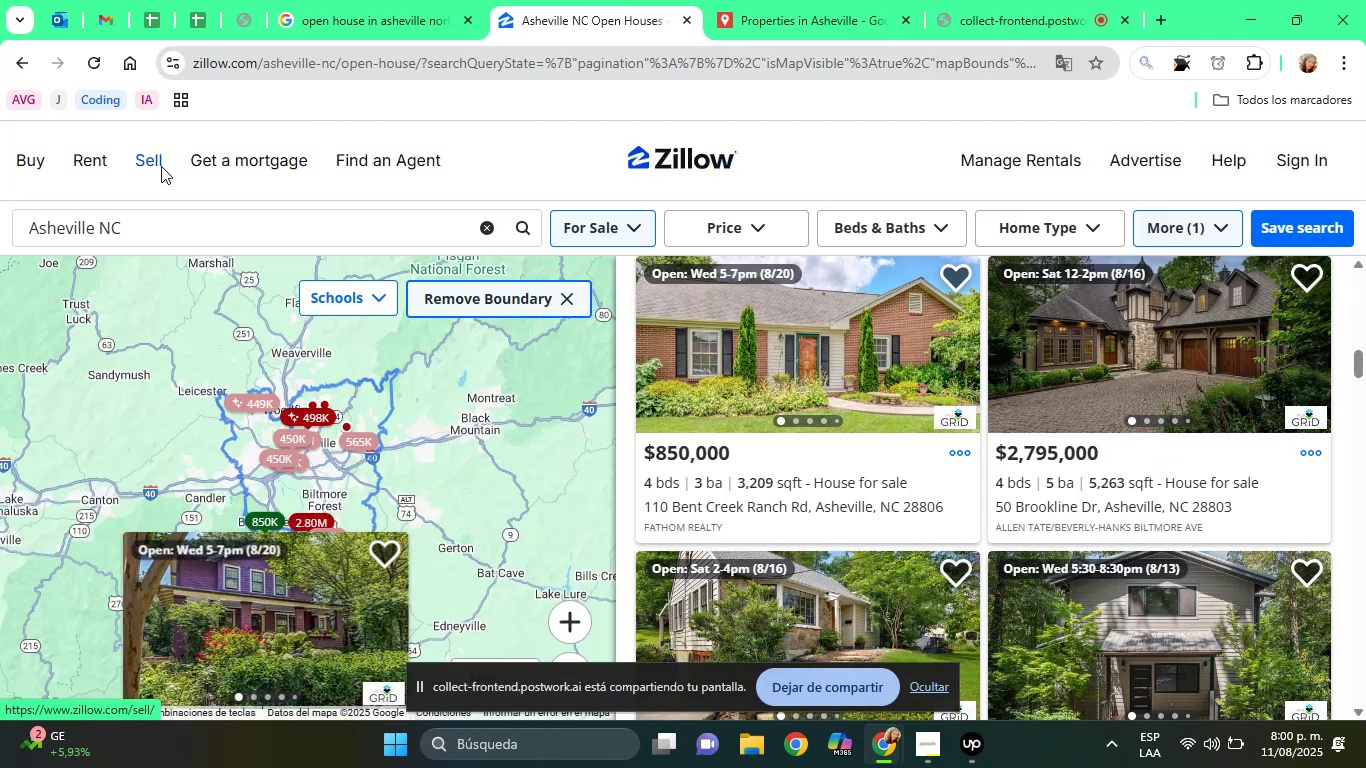 
left_click([1090, 354])
 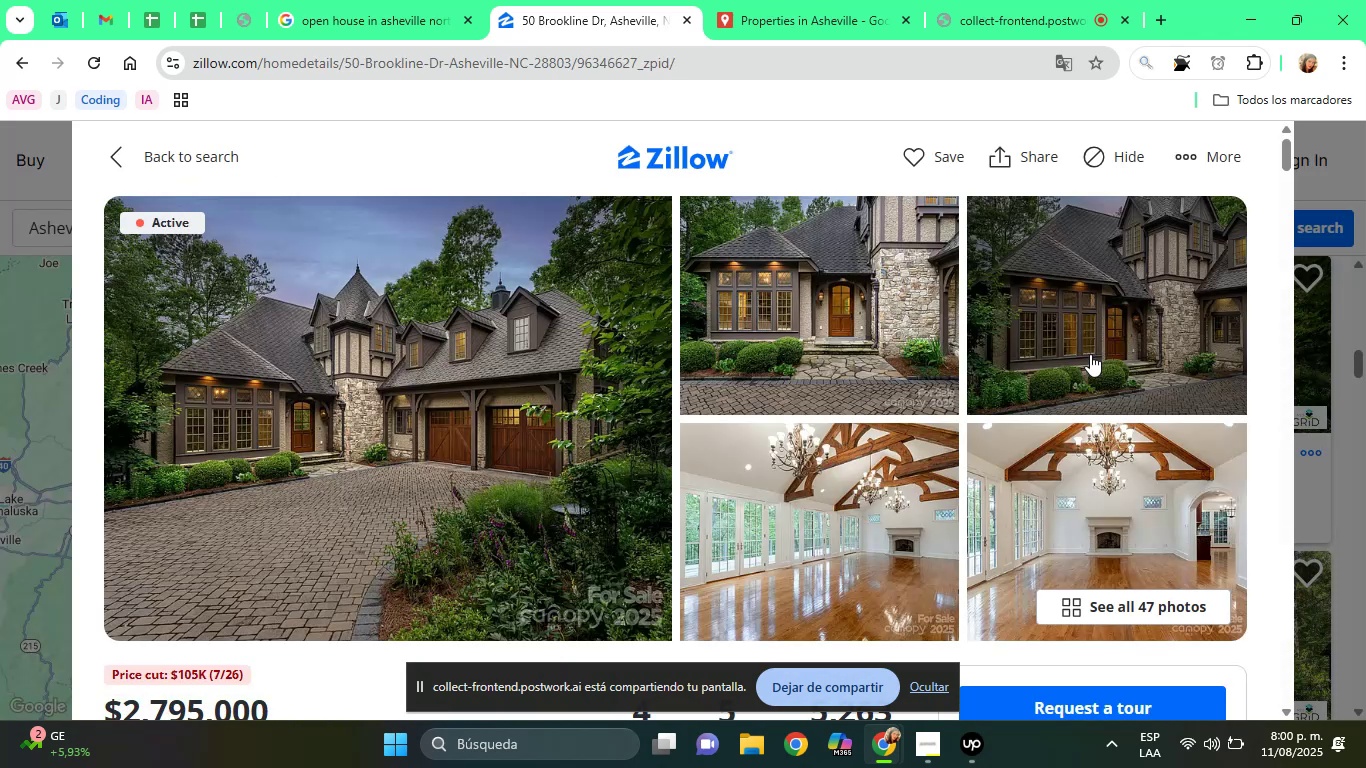 
wait(11.68)
 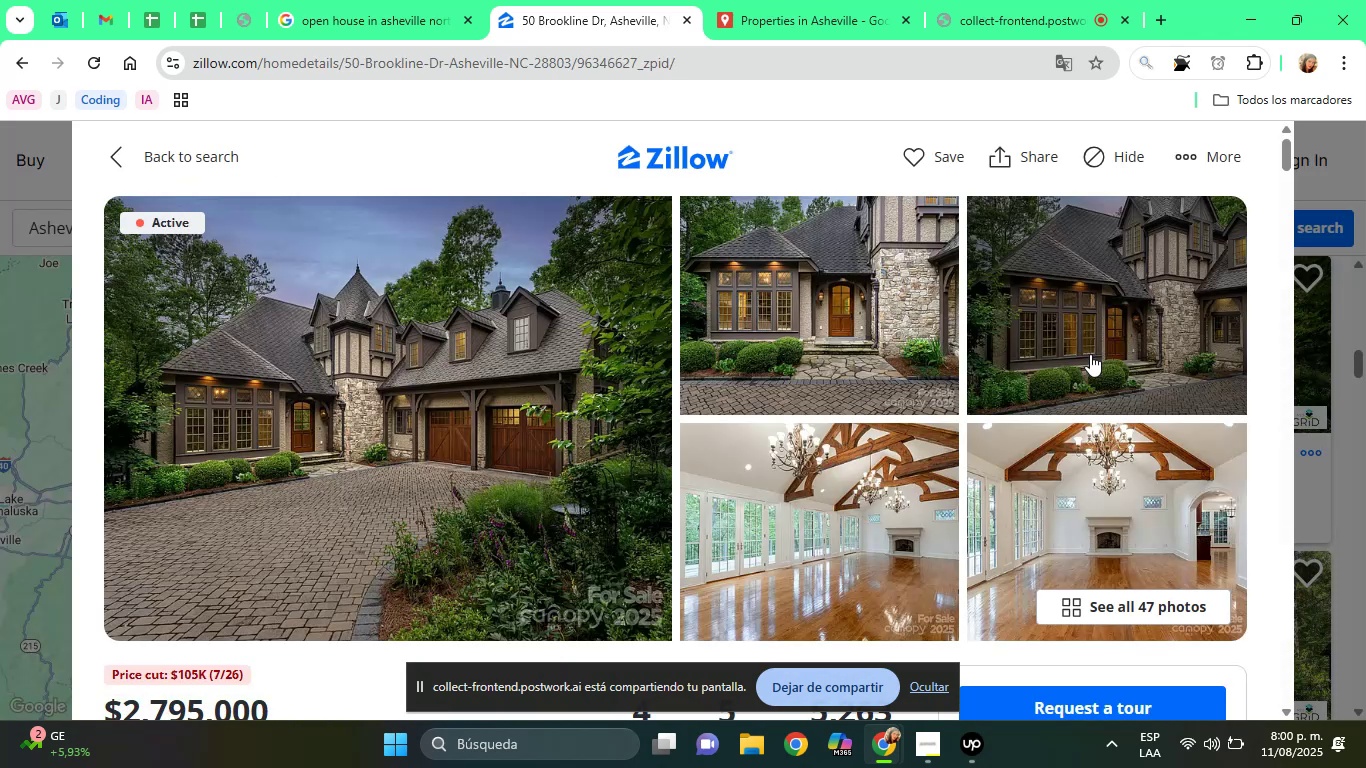 
left_click_drag(start_coordinate=[1286, 160], to_coordinate=[1290, 178])
 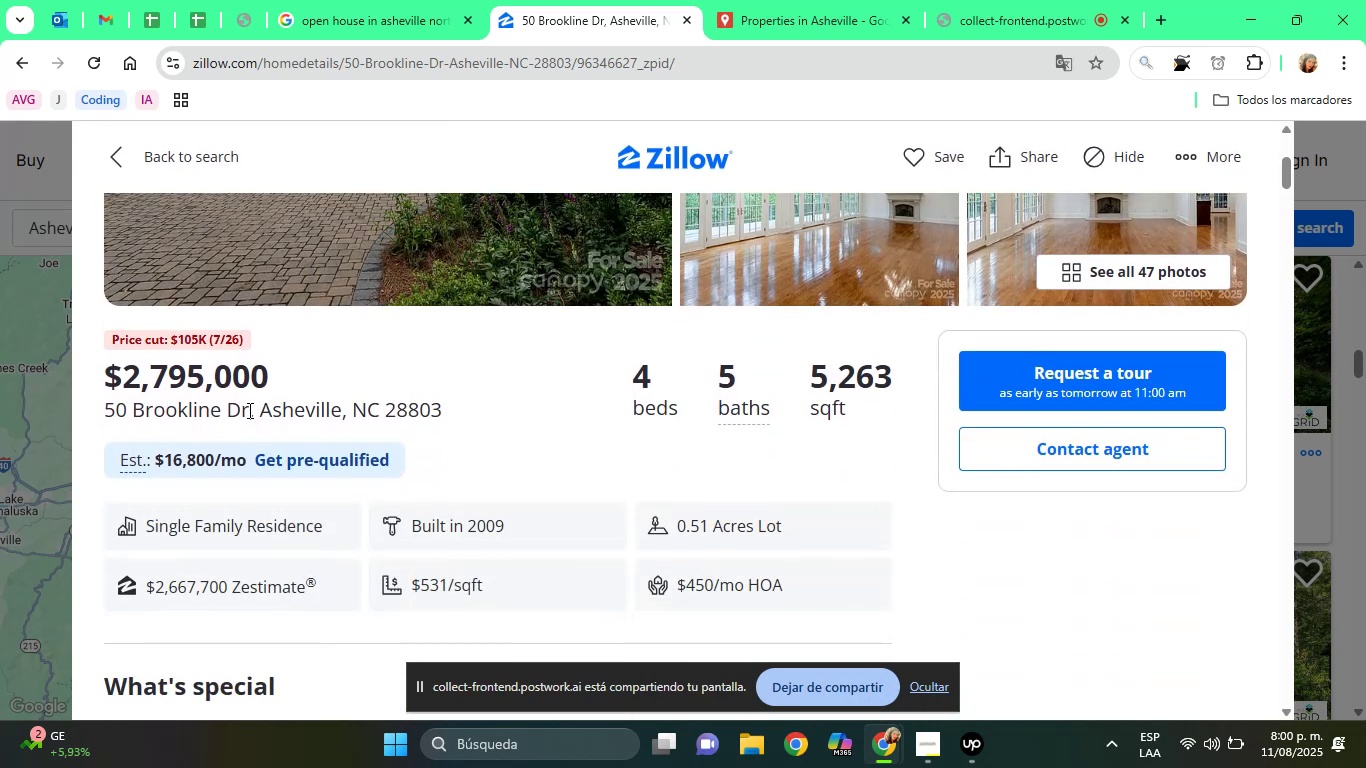 
double_click([248, 413])
 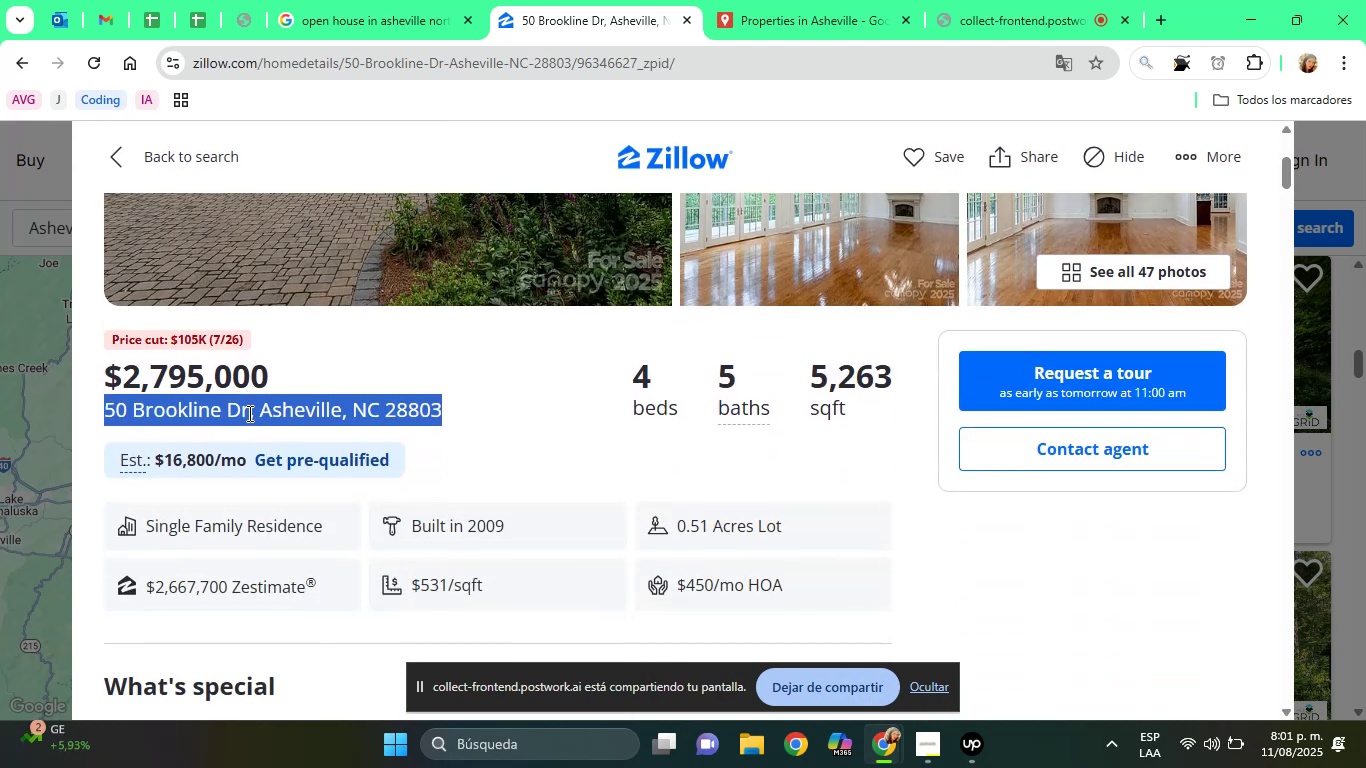 
triple_click([248, 413])
 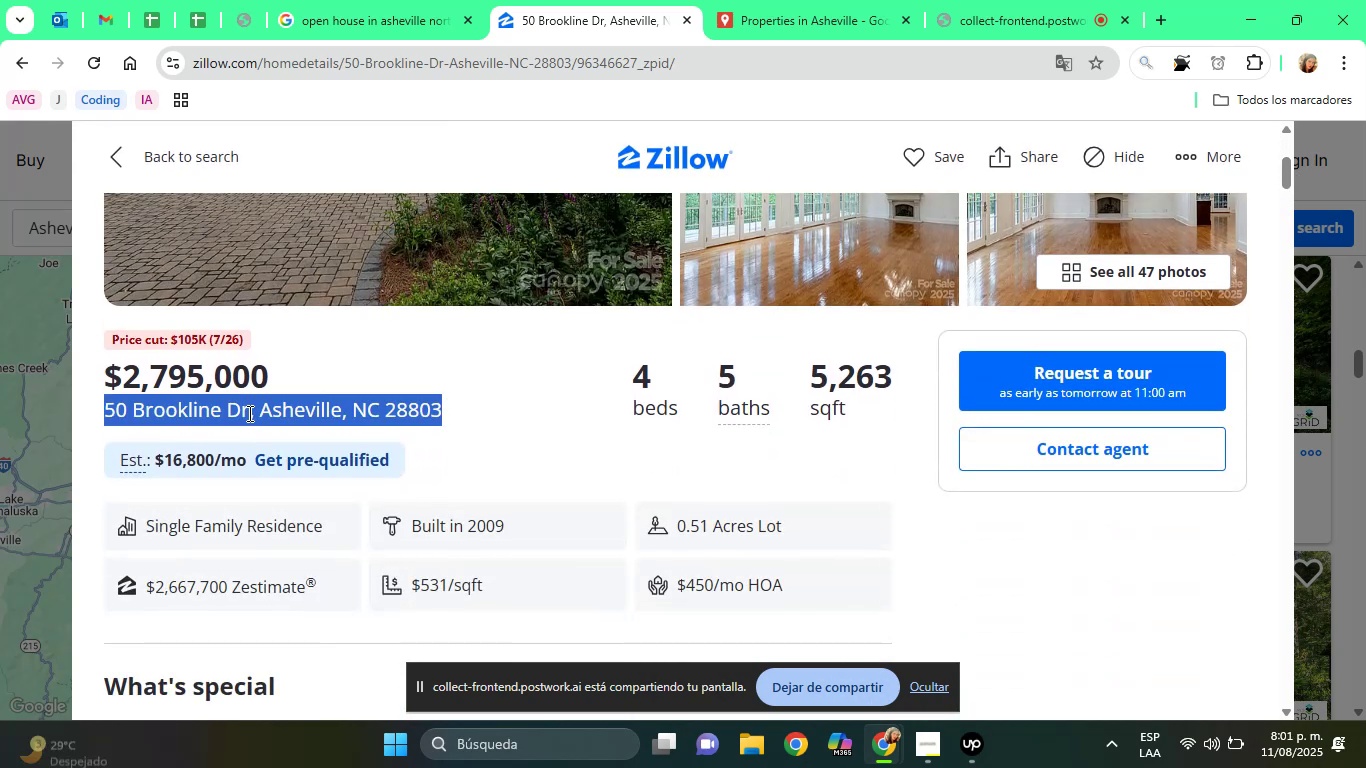 
right_click([248, 413])
 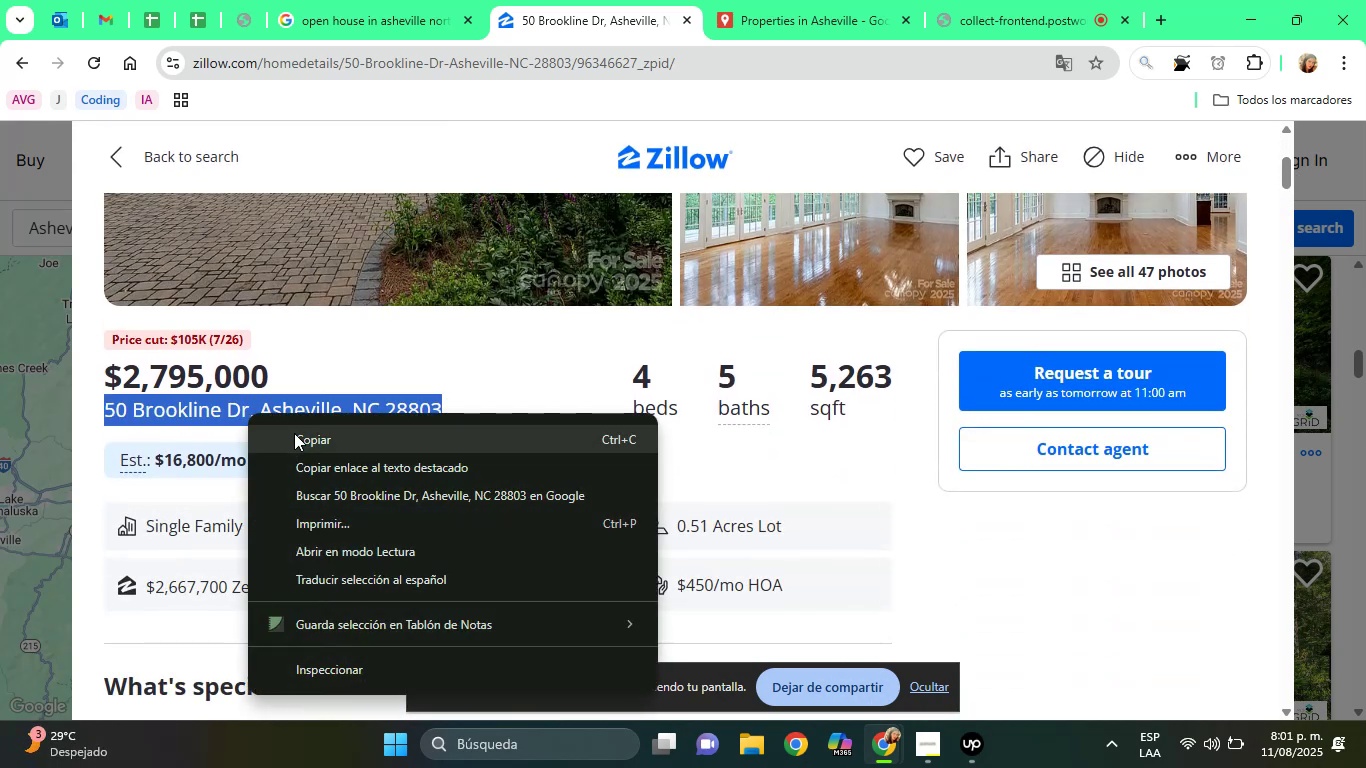 
left_click([296, 435])
 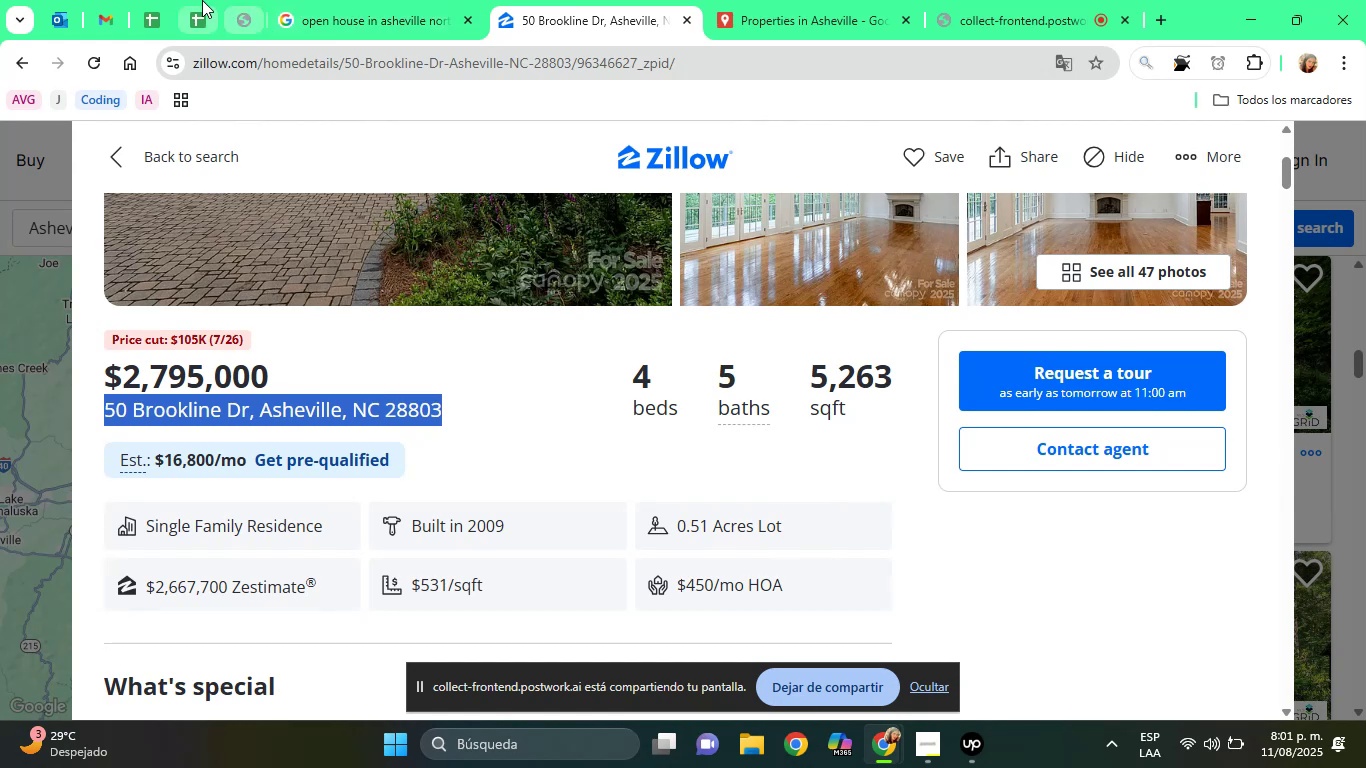 
left_click([201, 0])
 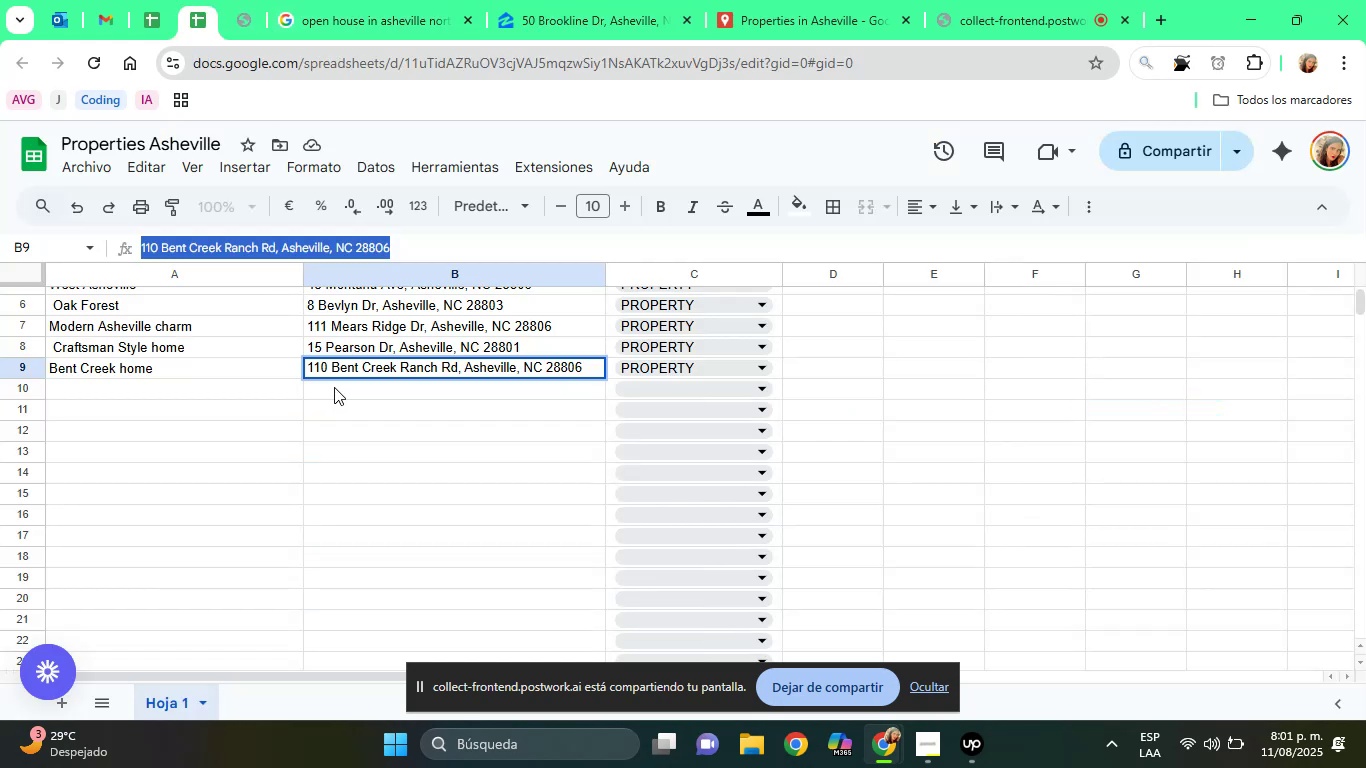 
left_click([334, 387])
 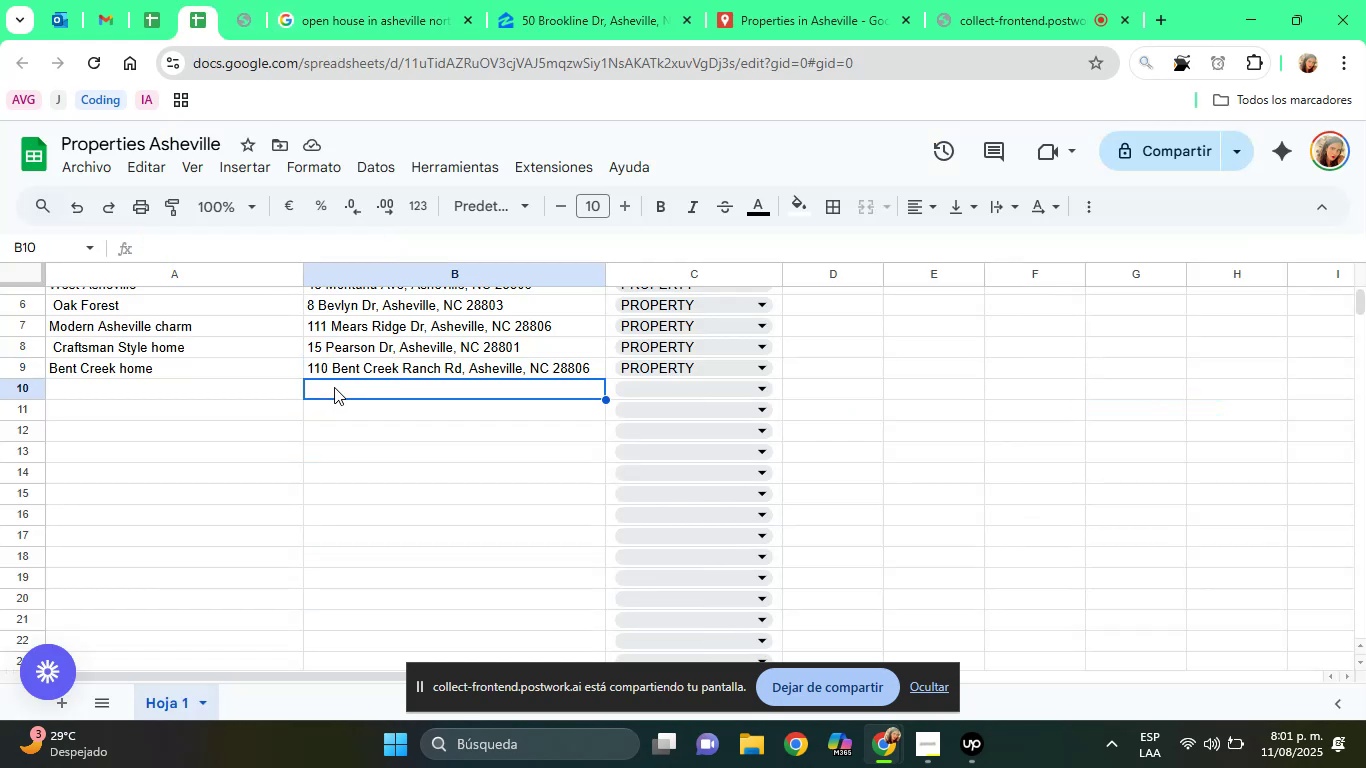 
right_click([334, 387])
 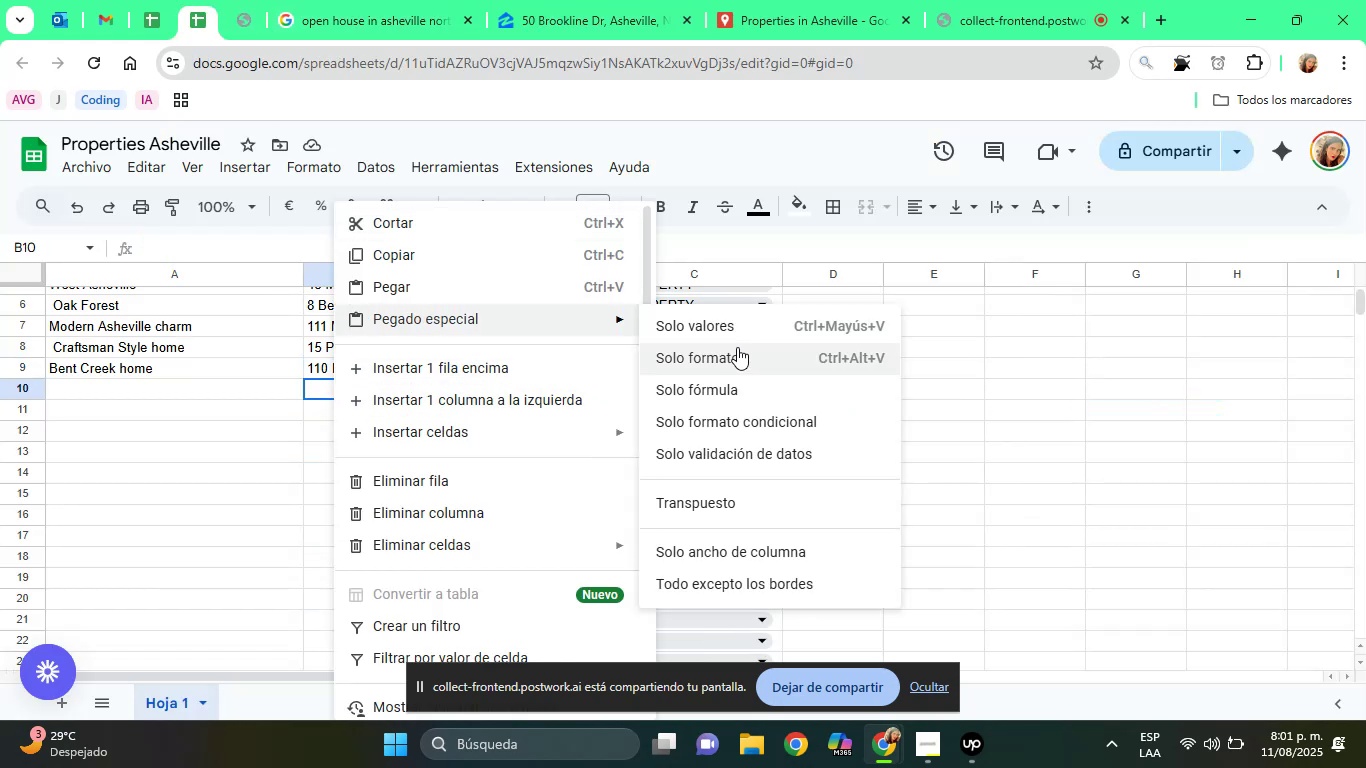 
left_click([718, 333])
 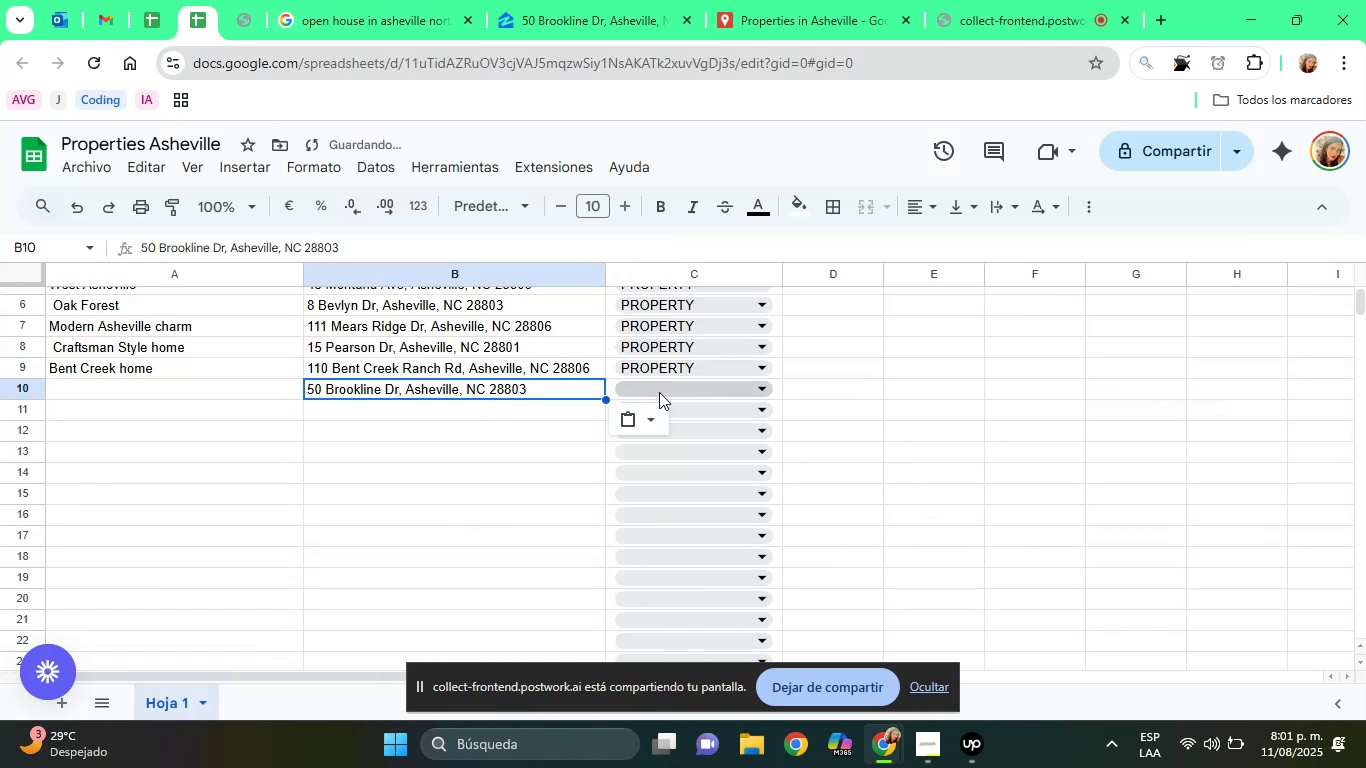 
left_click([658, 390])
 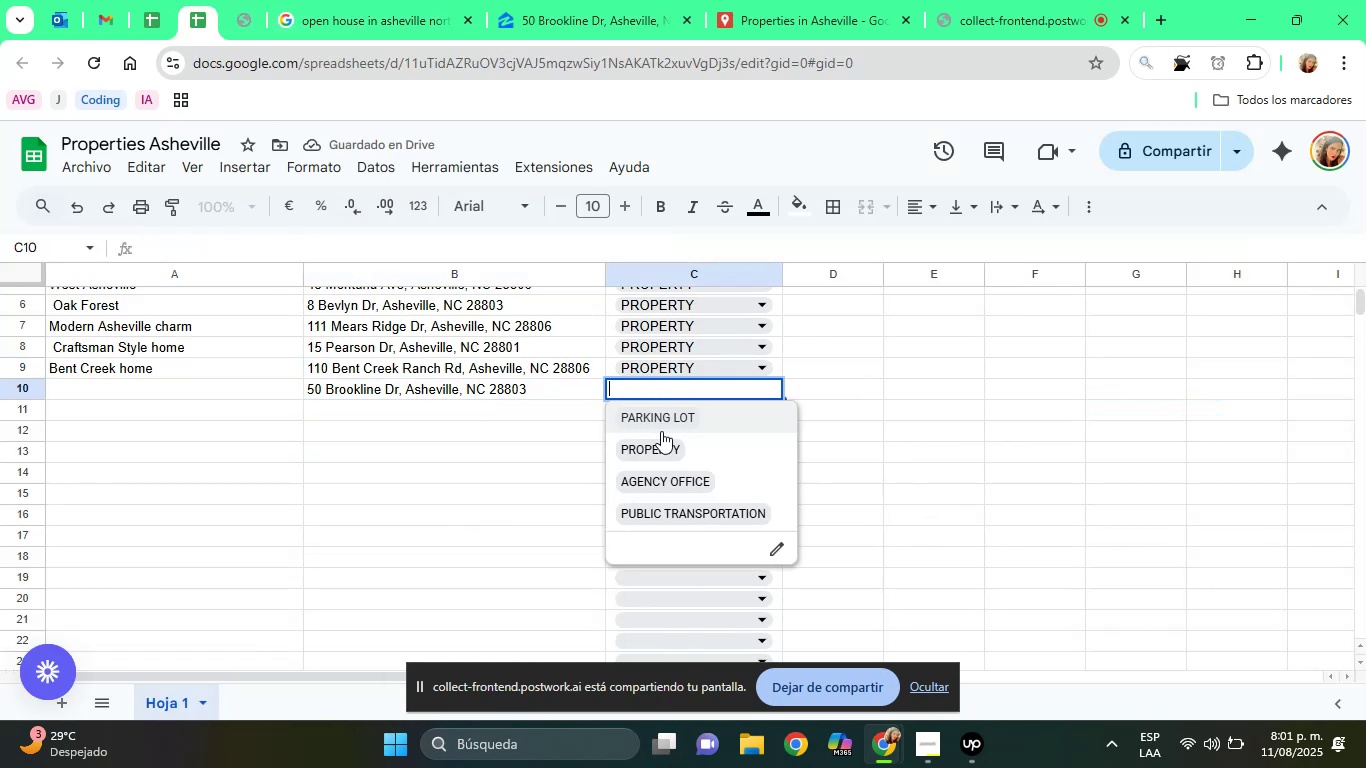 
left_click([661, 437])
 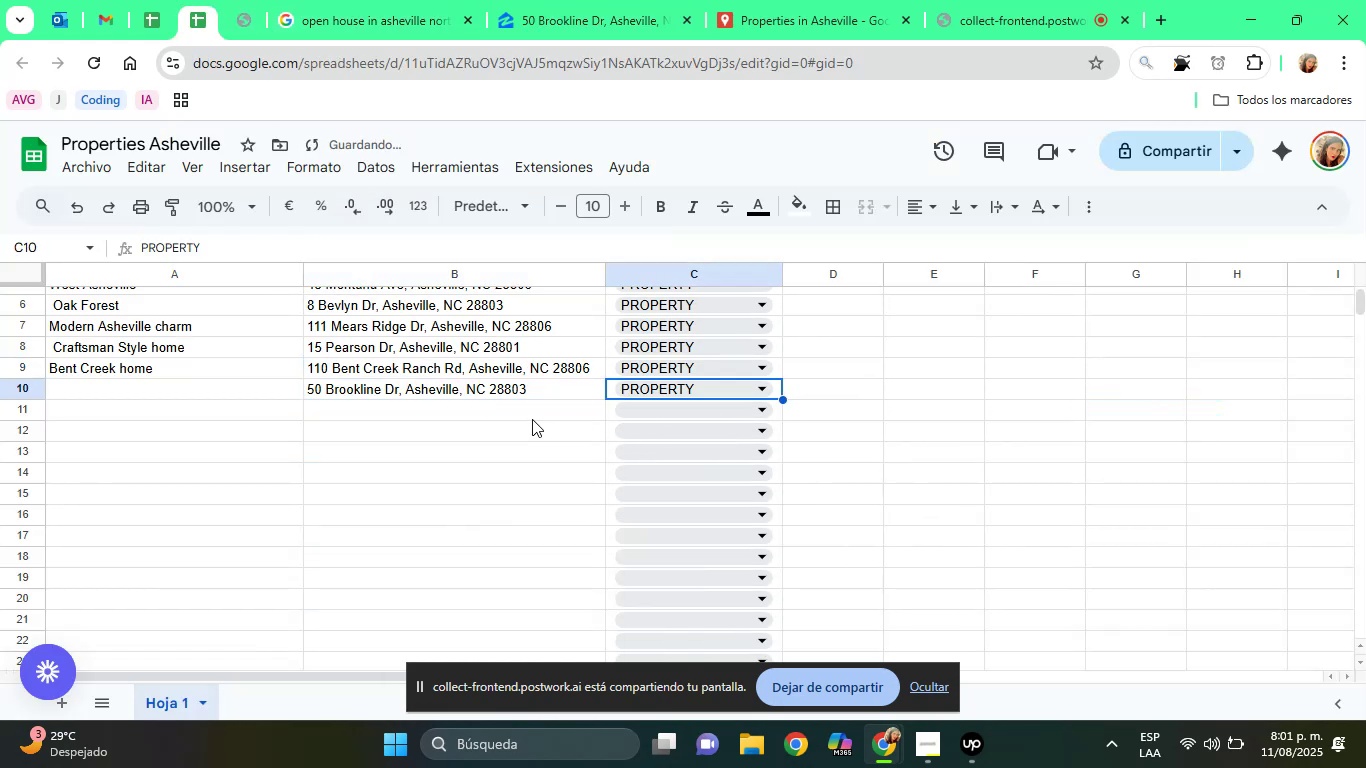 
left_click([526, 418])
 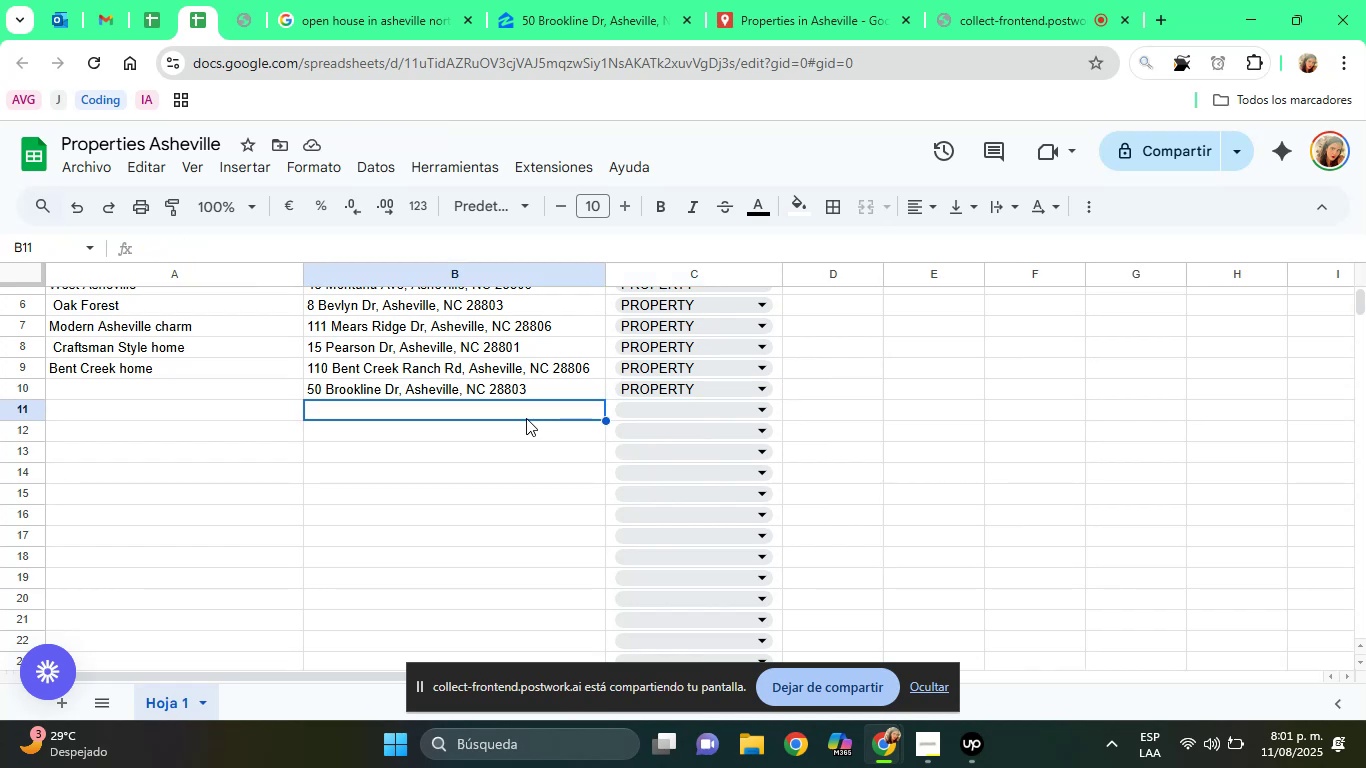 
wait(10.34)
 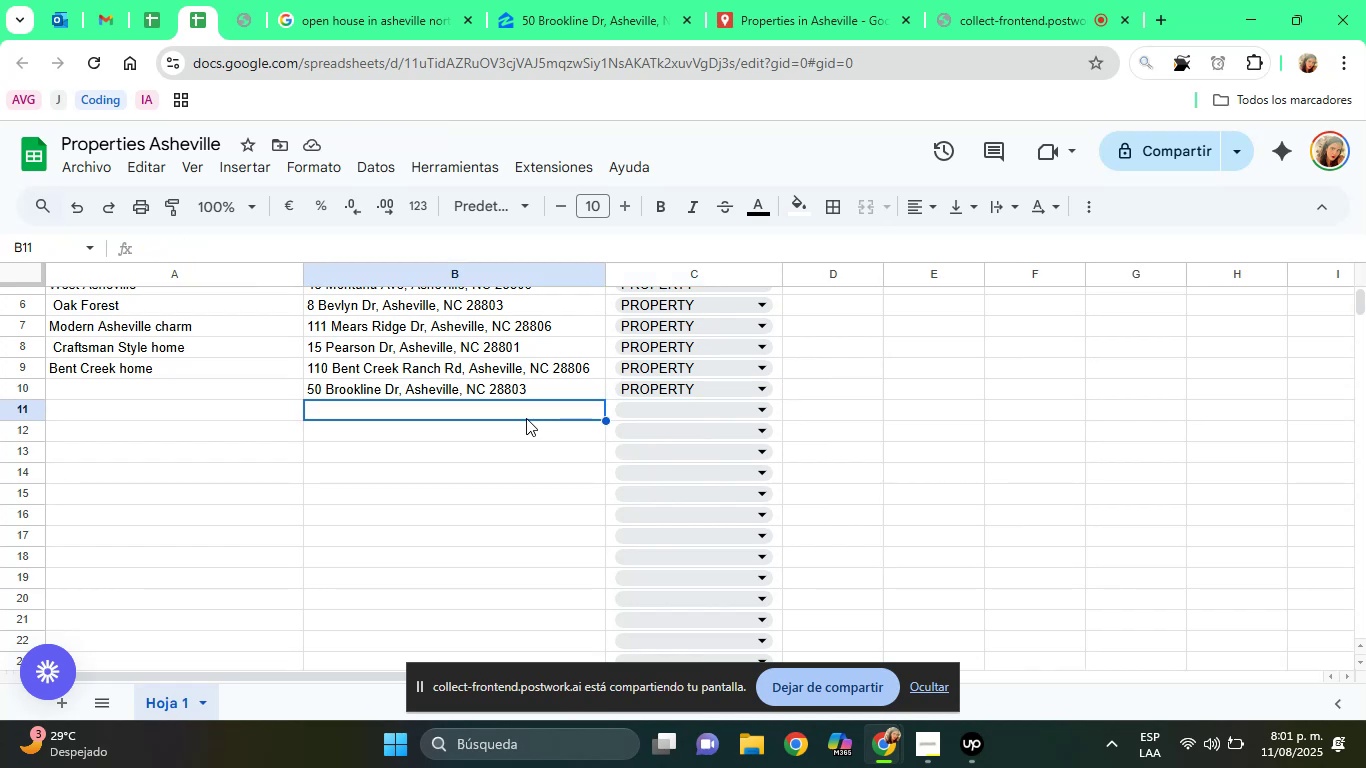 
left_click([556, 0])
 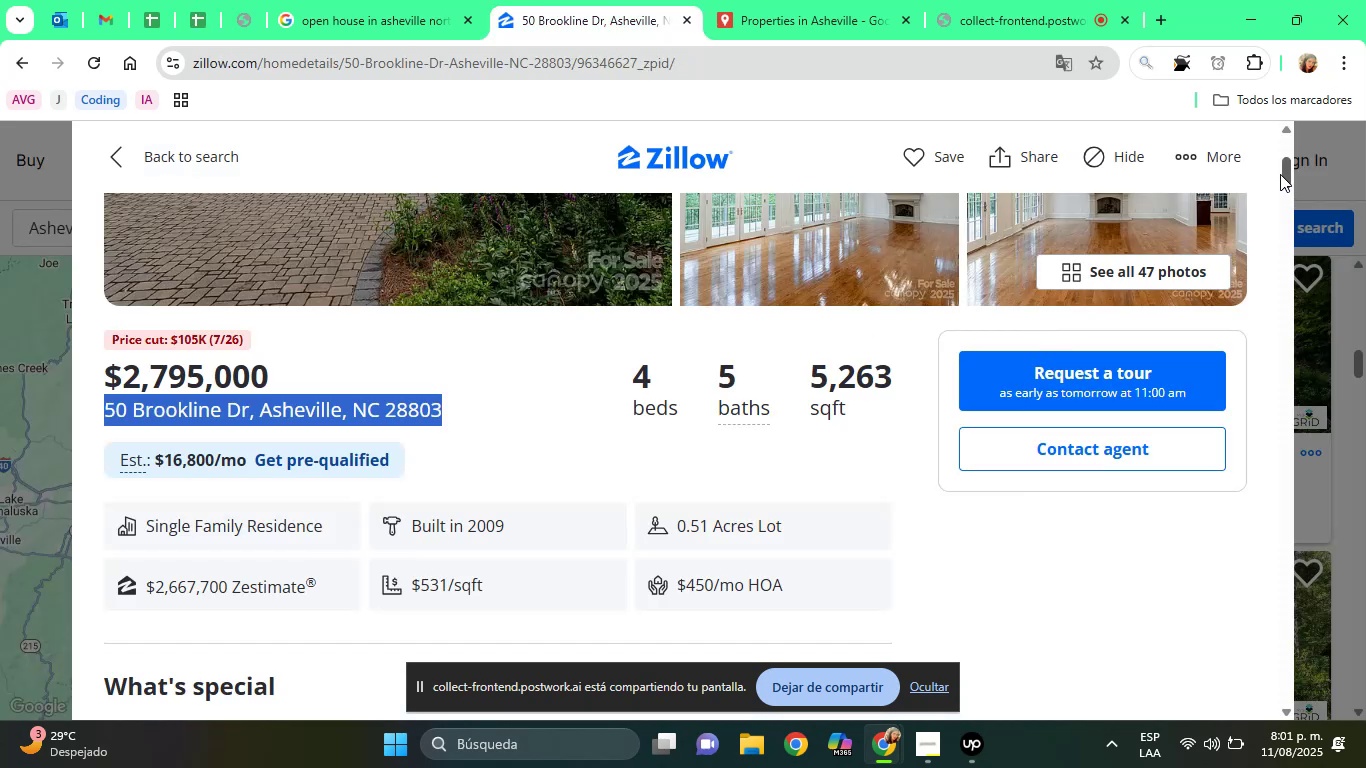 
left_click_drag(start_coordinate=[1288, 173], to_coordinate=[1295, 189])
 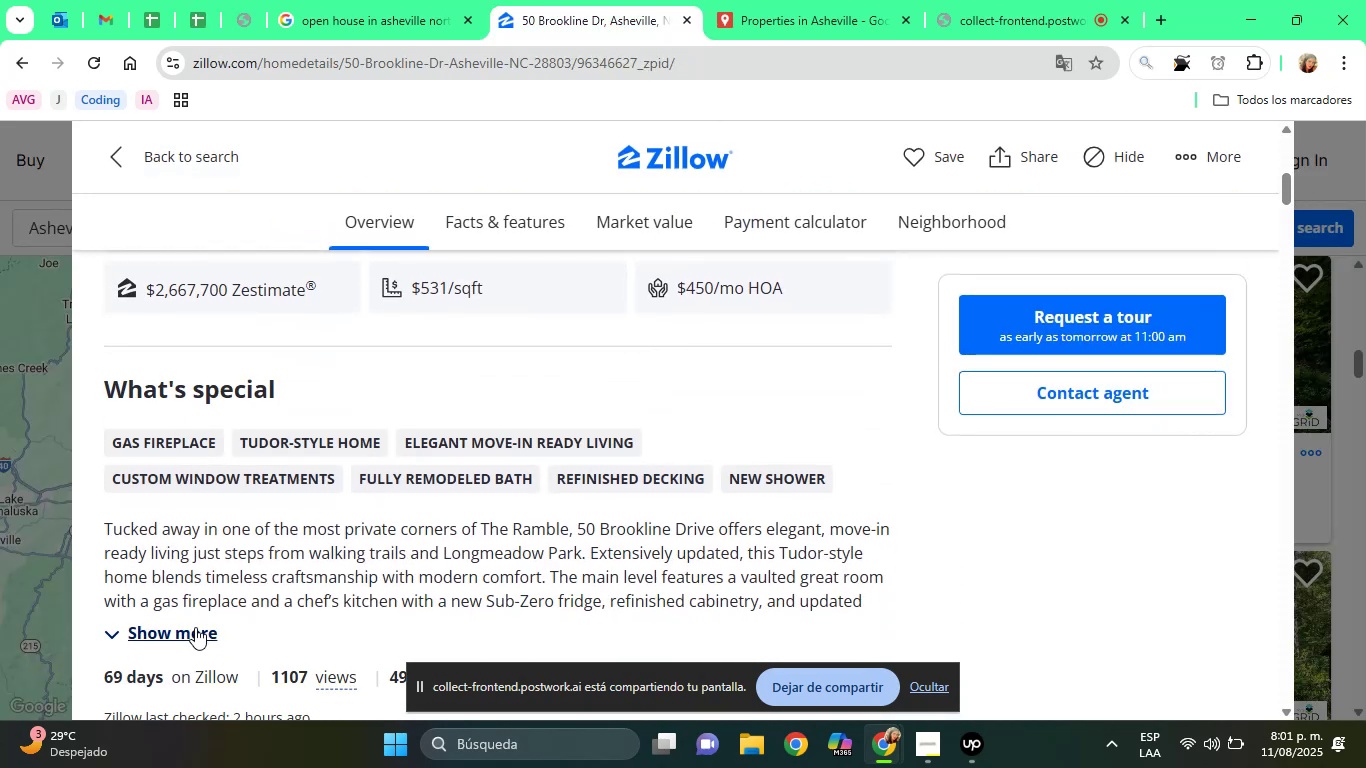 
left_click([191, 634])
 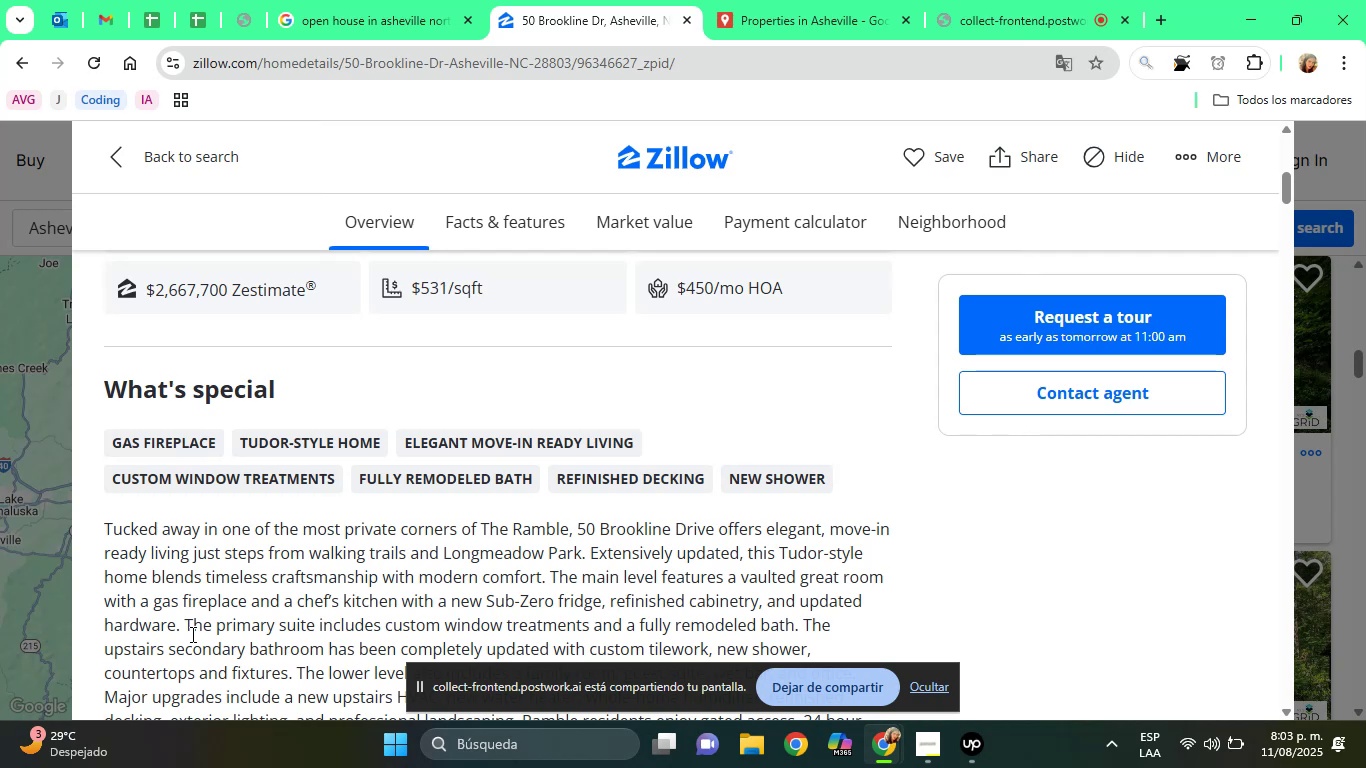 
wait(111.47)
 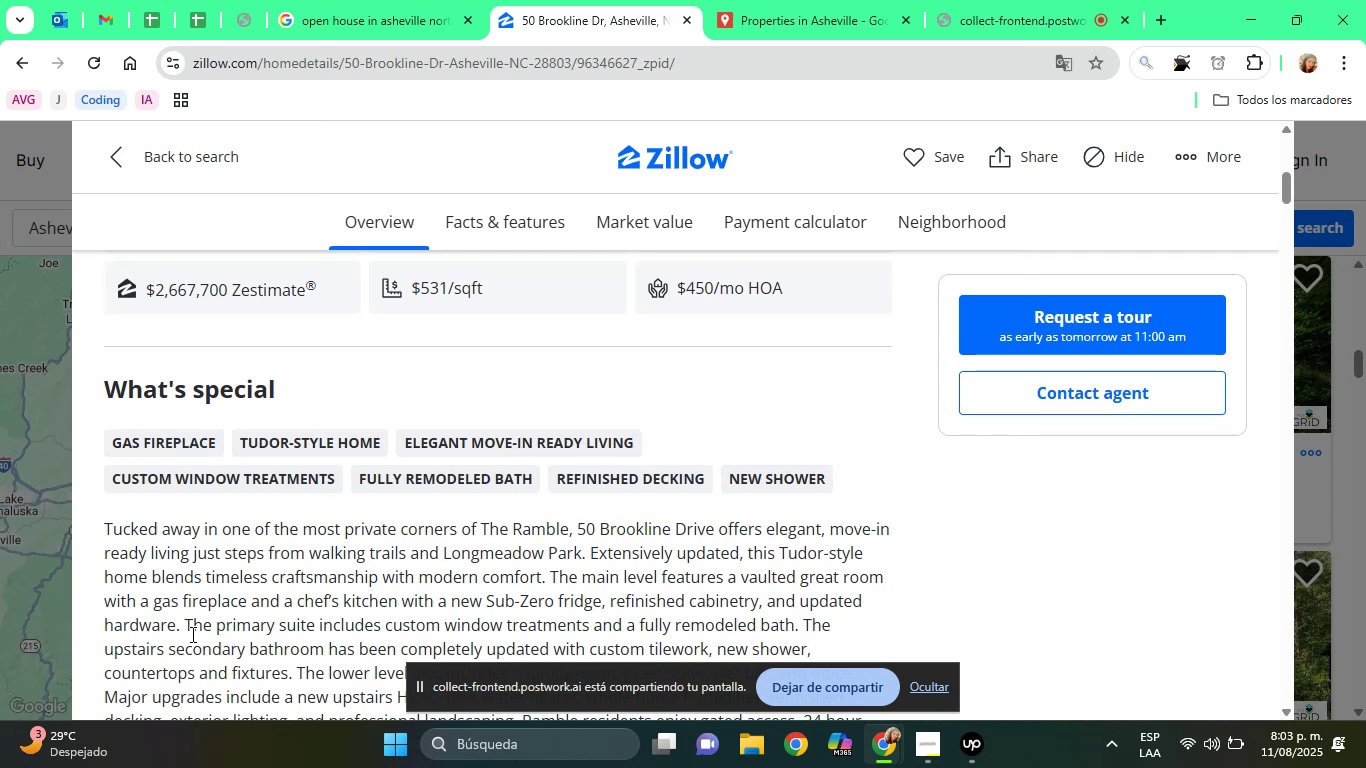 
left_click_drag(start_coordinate=[479, 527], to_coordinate=[531, 530])
 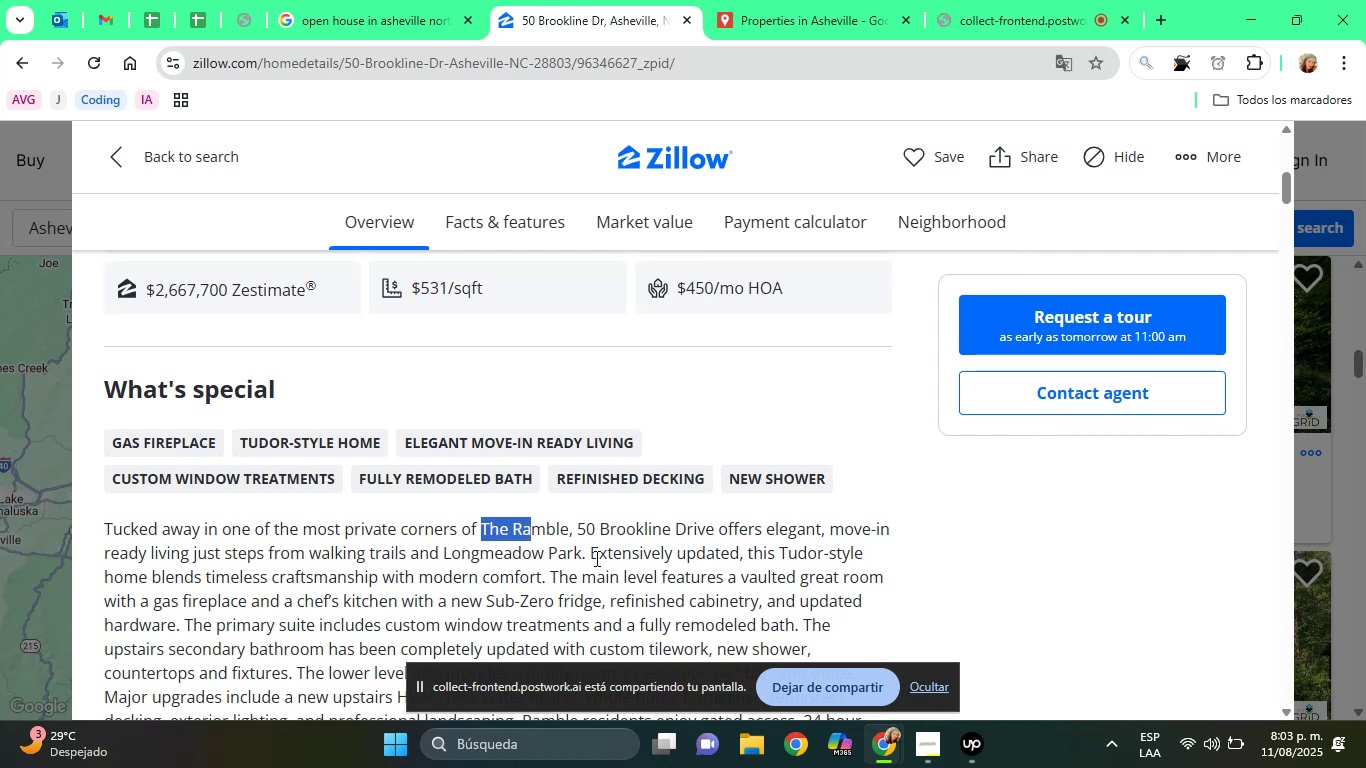 
left_click([595, 558])
 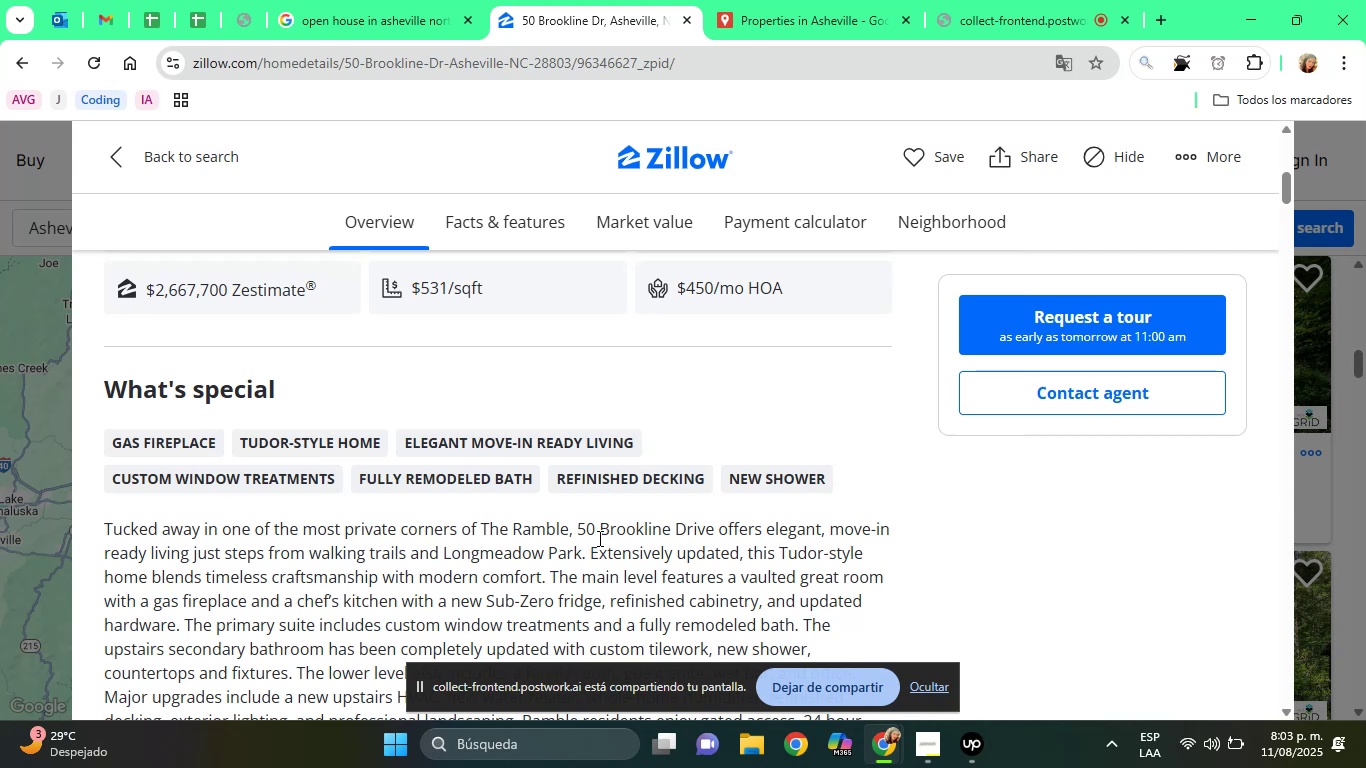 
left_click_drag(start_coordinate=[577, 532], to_coordinate=[710, 534])
 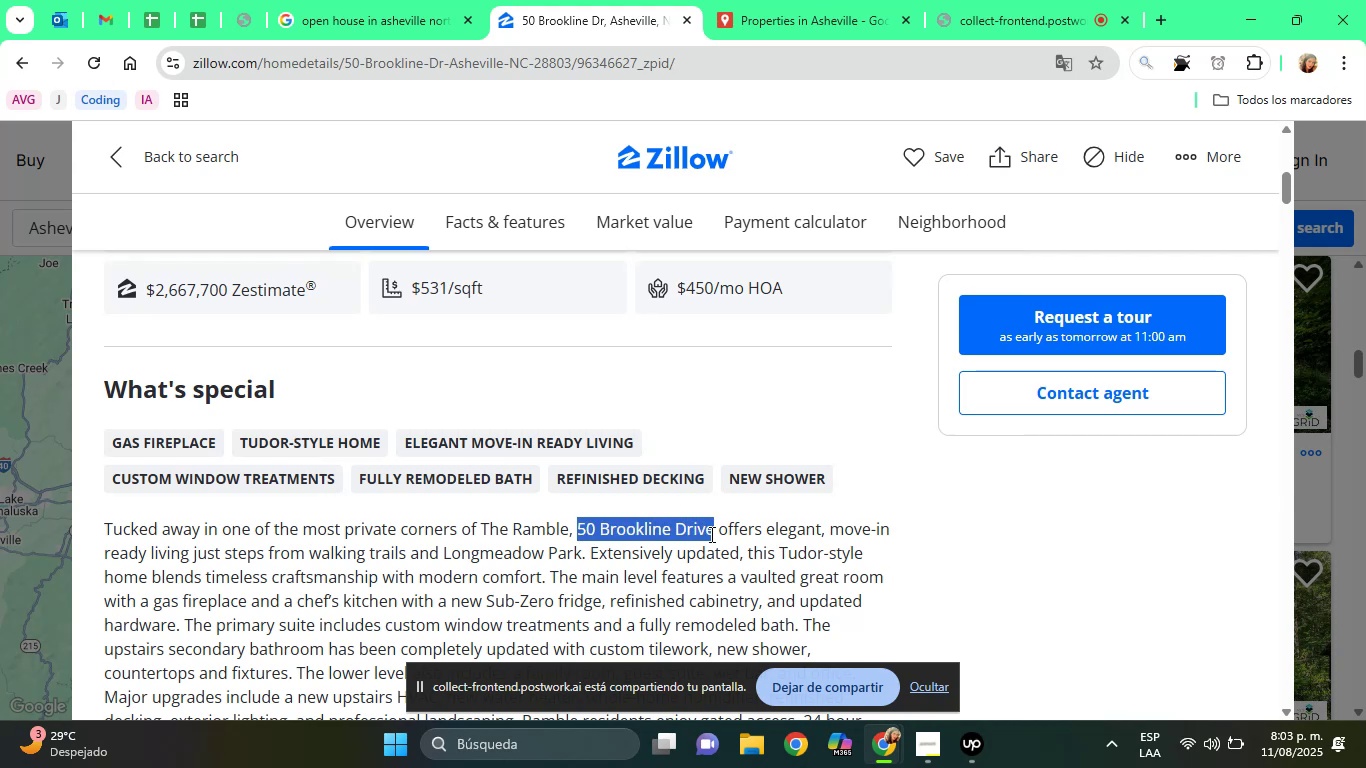 
right_click([710, 534])
 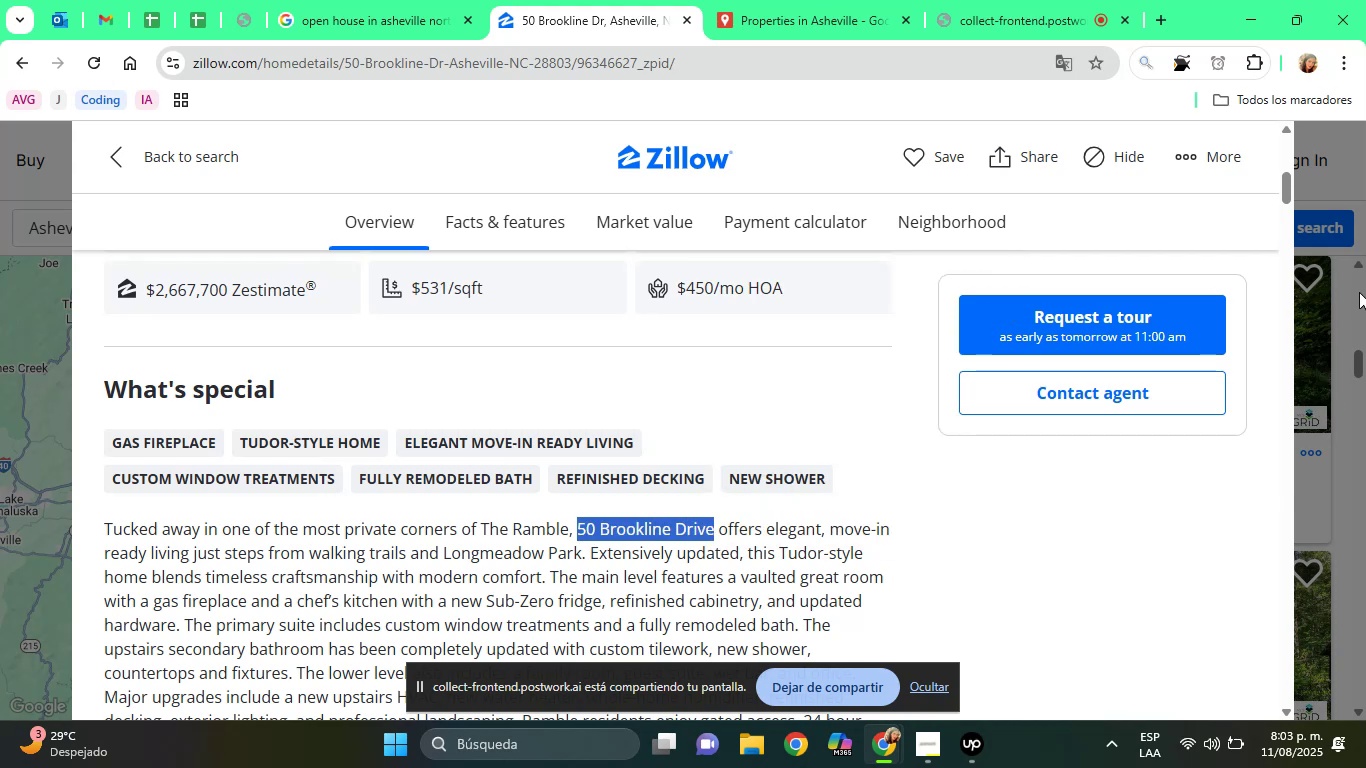 
left_click_drag(start_coordinate=[1286, 189], to_coordinate=[1290, 201])
 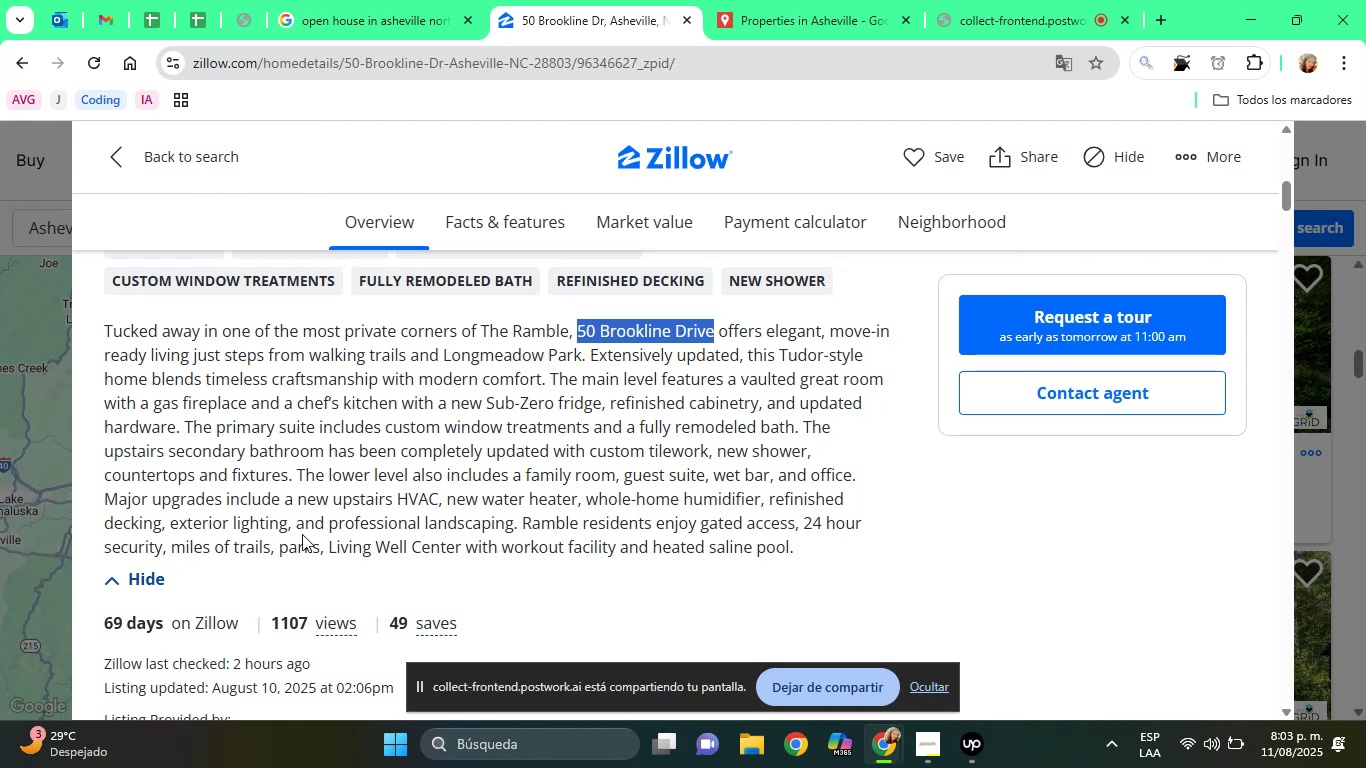 
wait(12.6)
 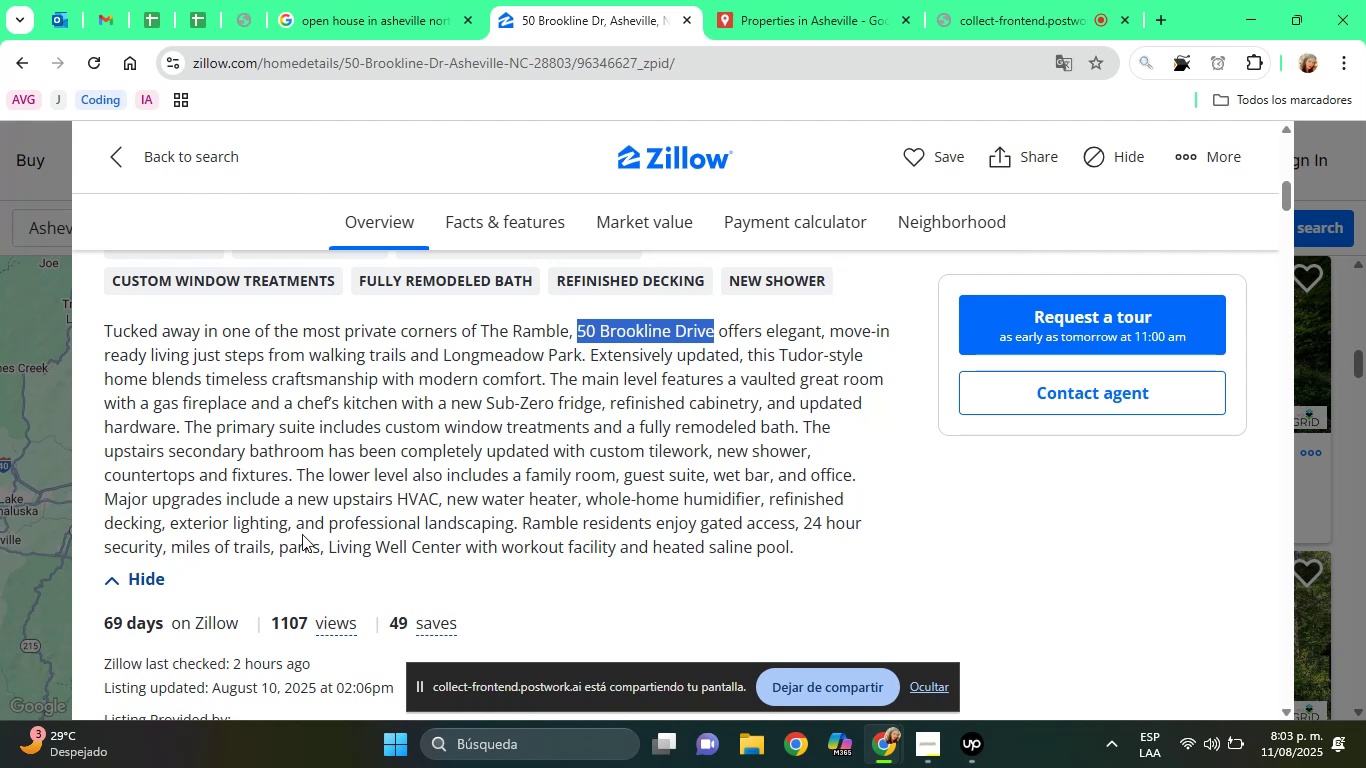 
left_click([146, 586])
 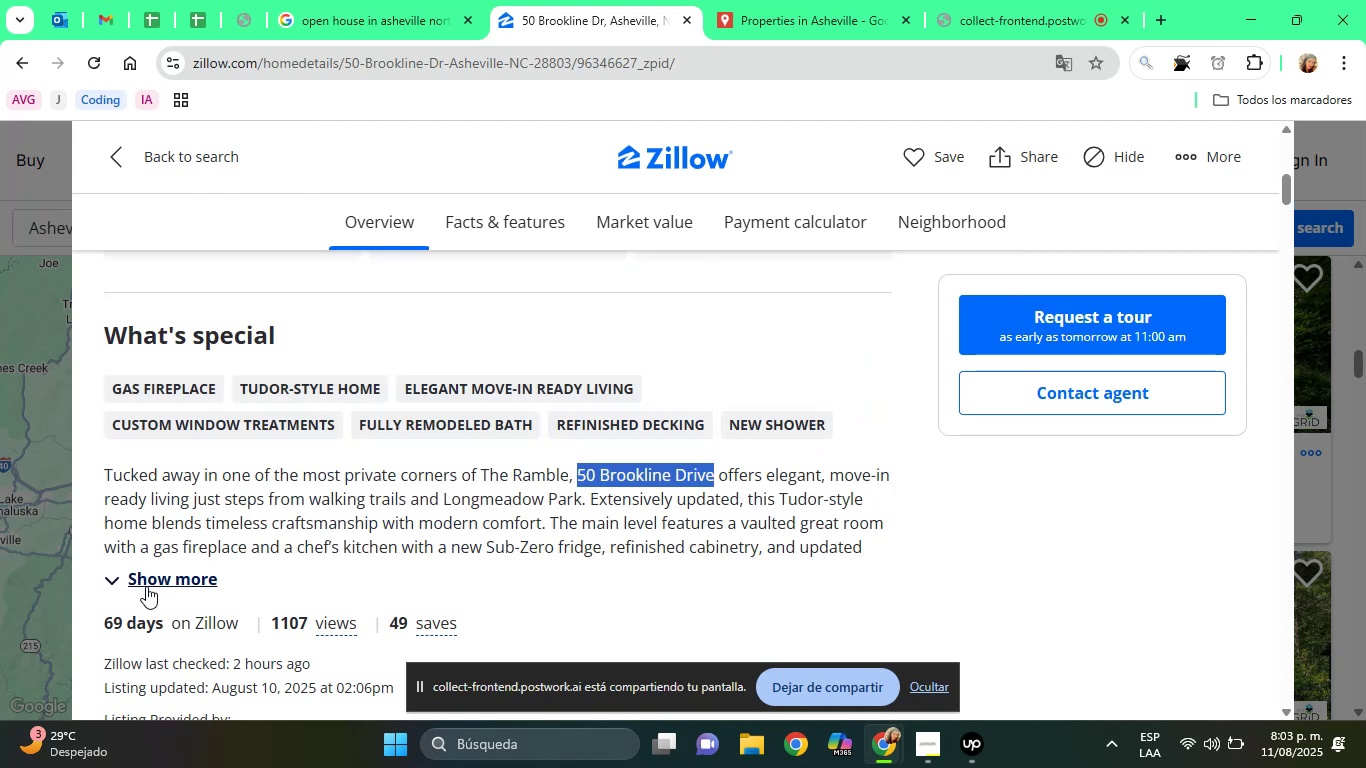 
left_click([146, 586])
 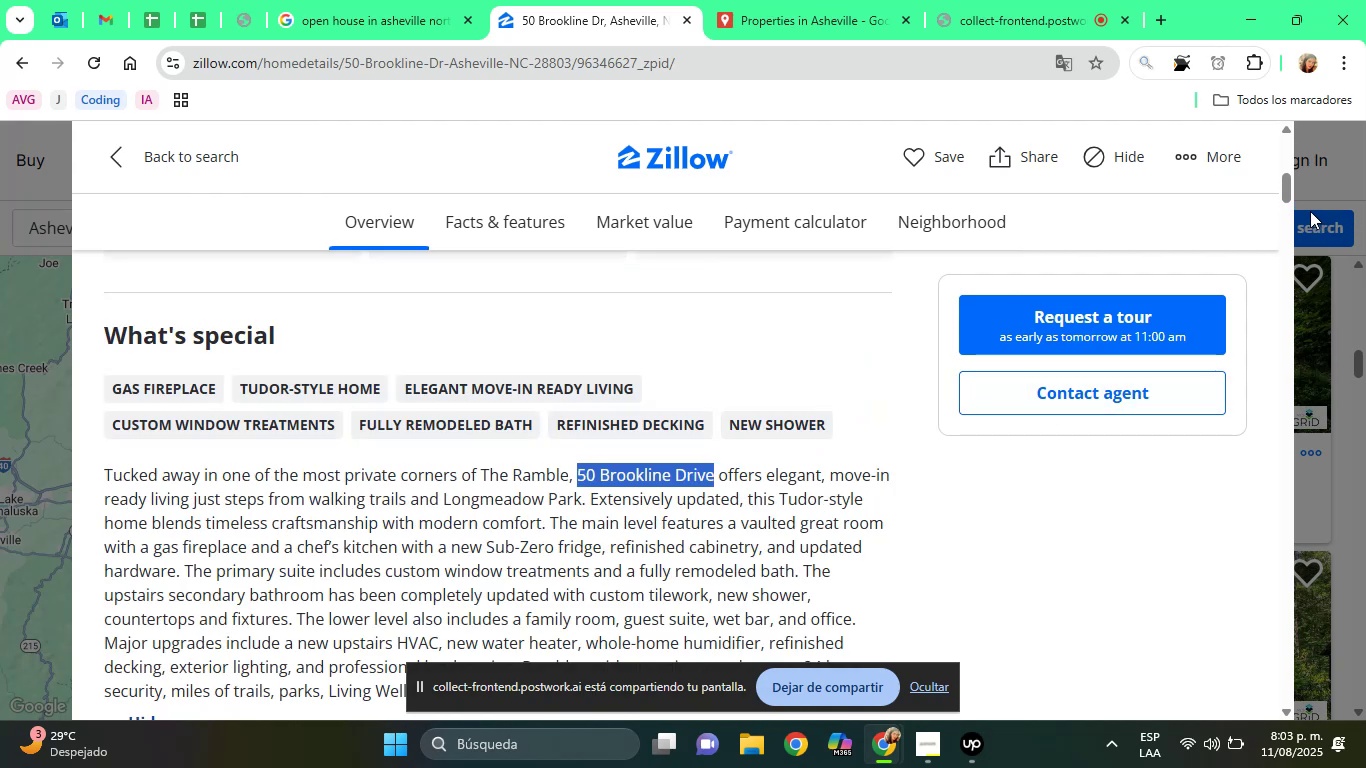 
left_click_drag(start_coordinate=[1289, 189], to_coordinate=[1294, 195])
 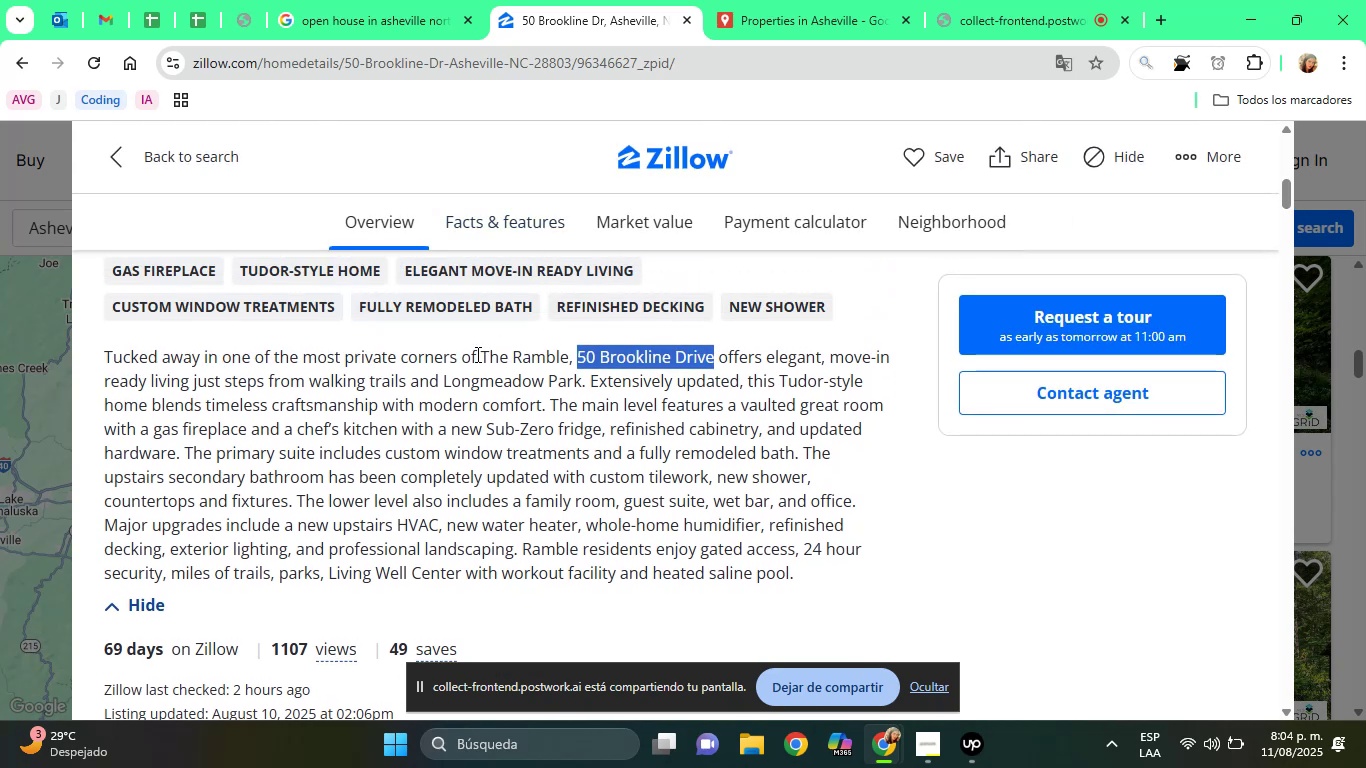 
left_click_drag(start_coordinate=[476, 354], to_coordinate=[569, 356])
 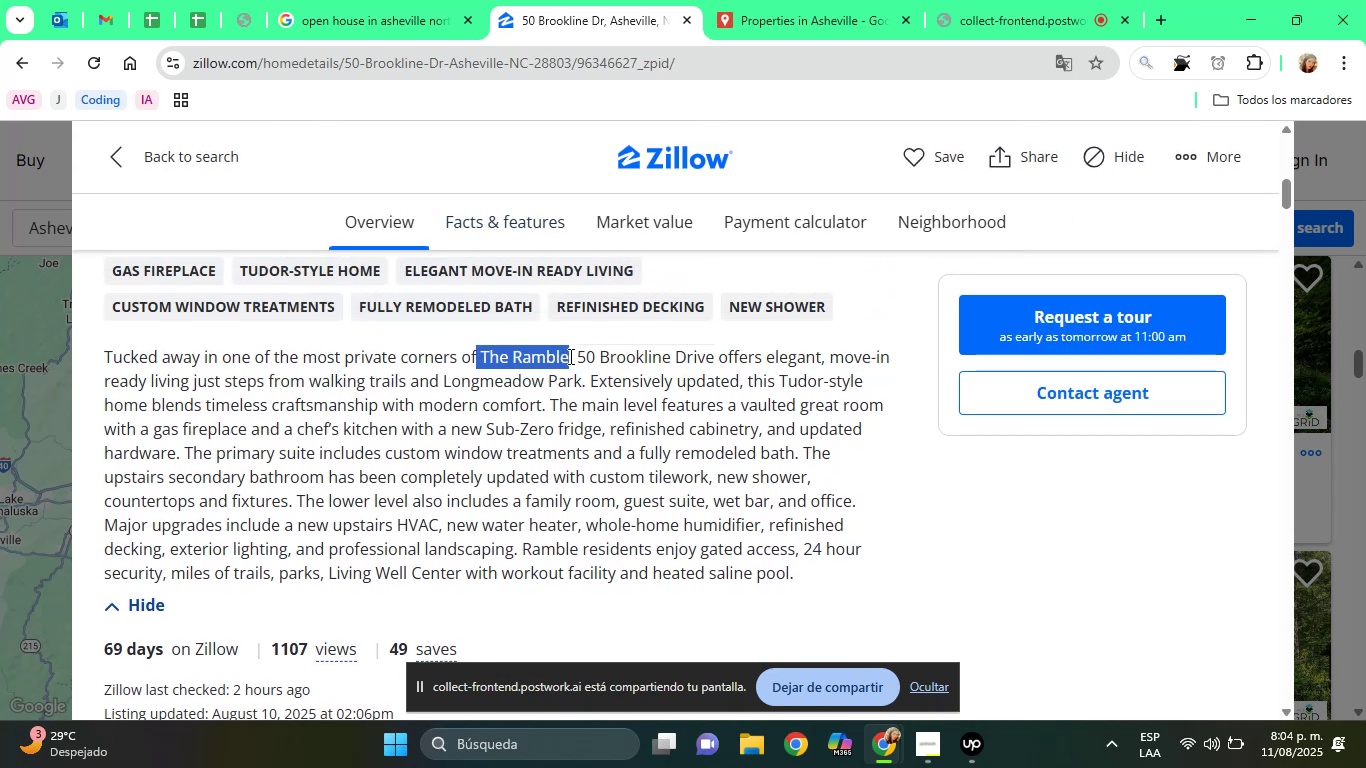 
right_click([569, 356])
 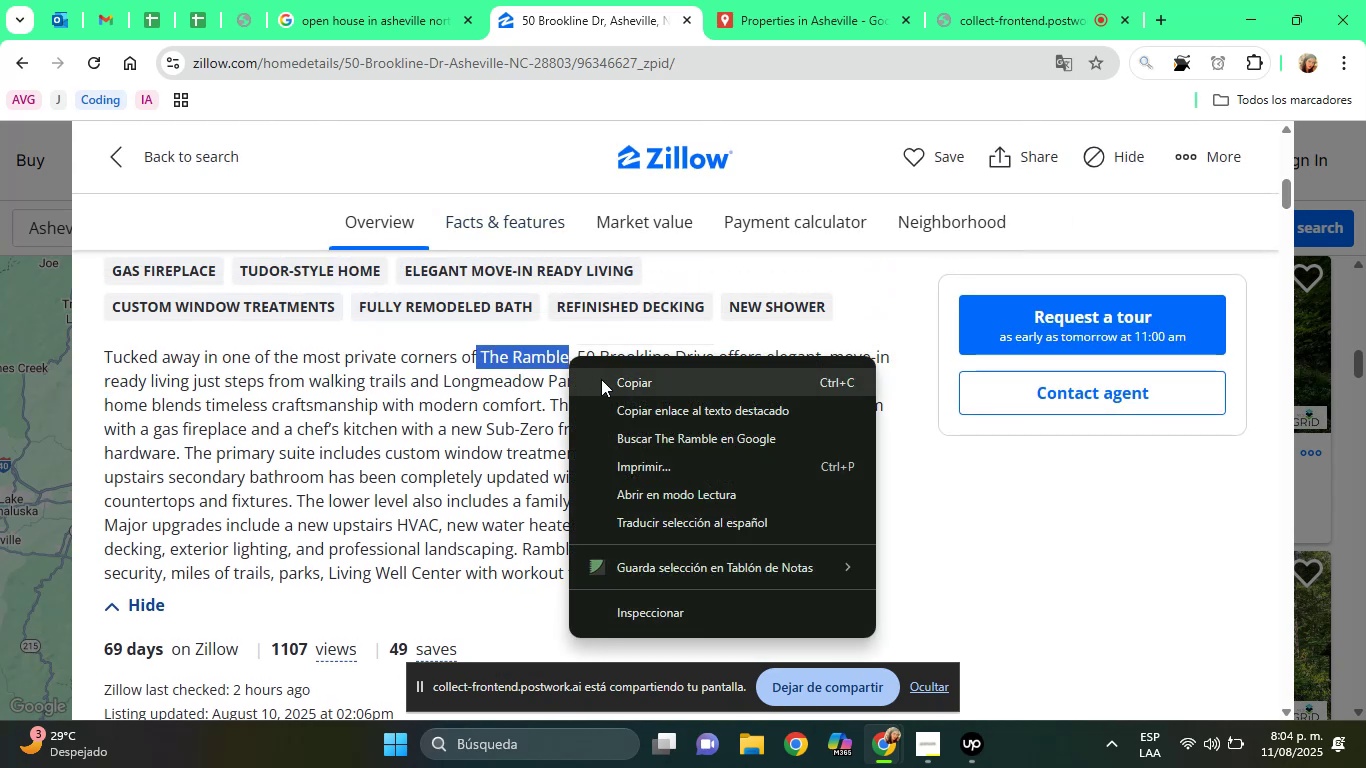 
left_click([603, 381])
 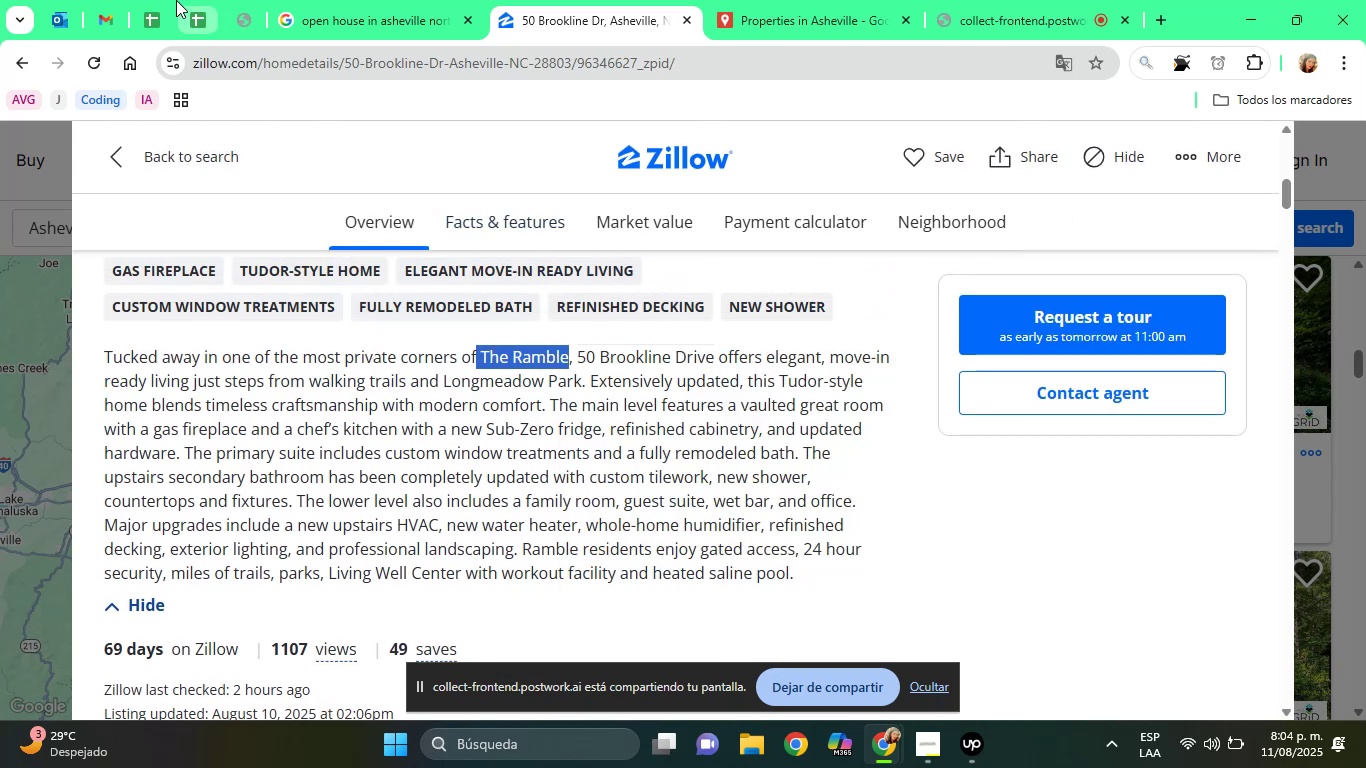 
left_click([176, 0])
 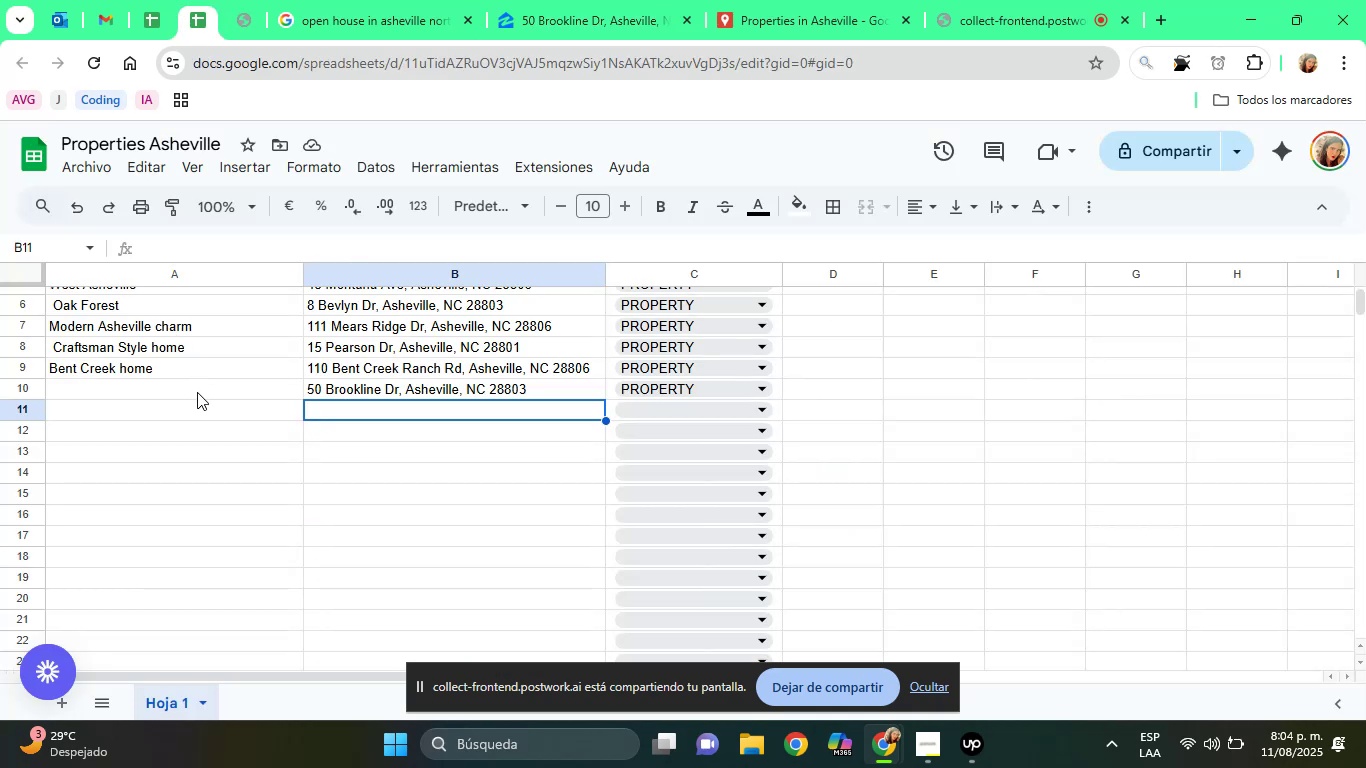 
left_click([196, 394])
 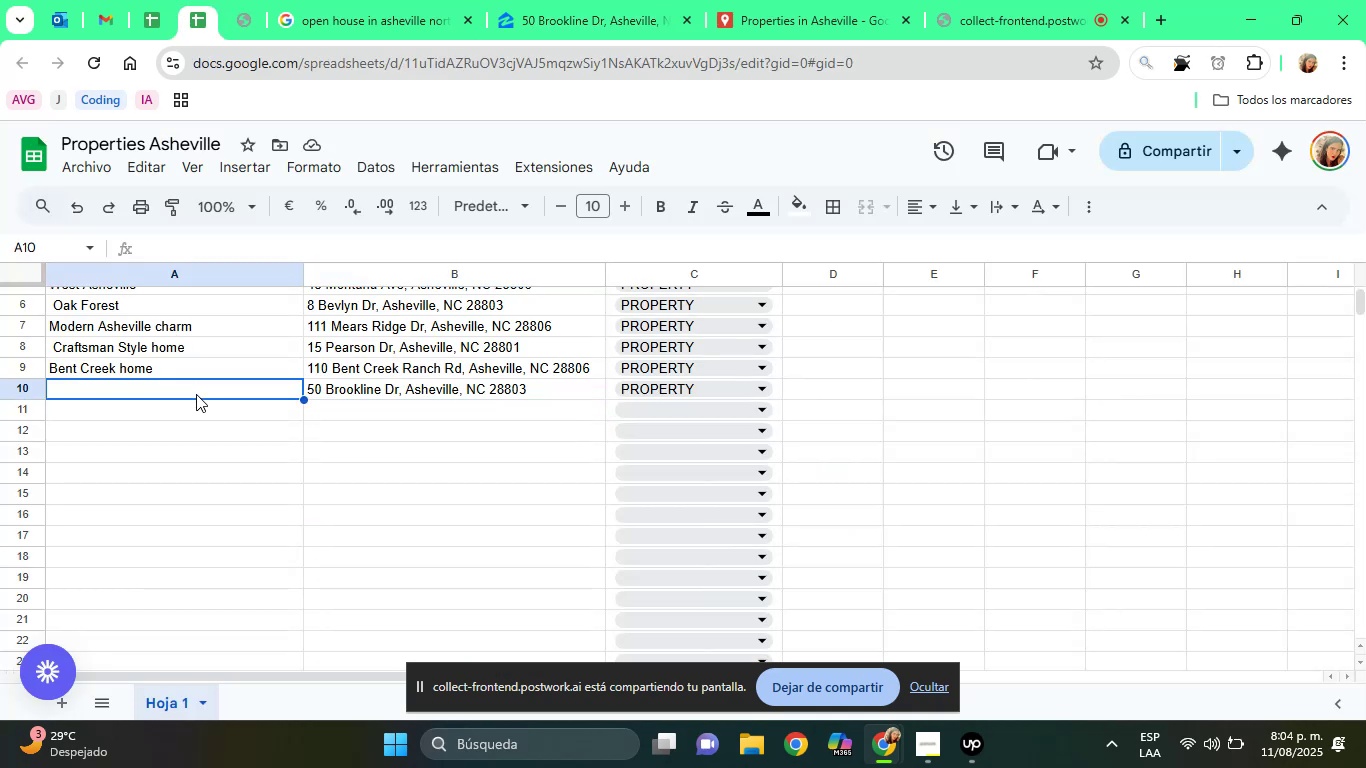 
right_click([196, 394])
 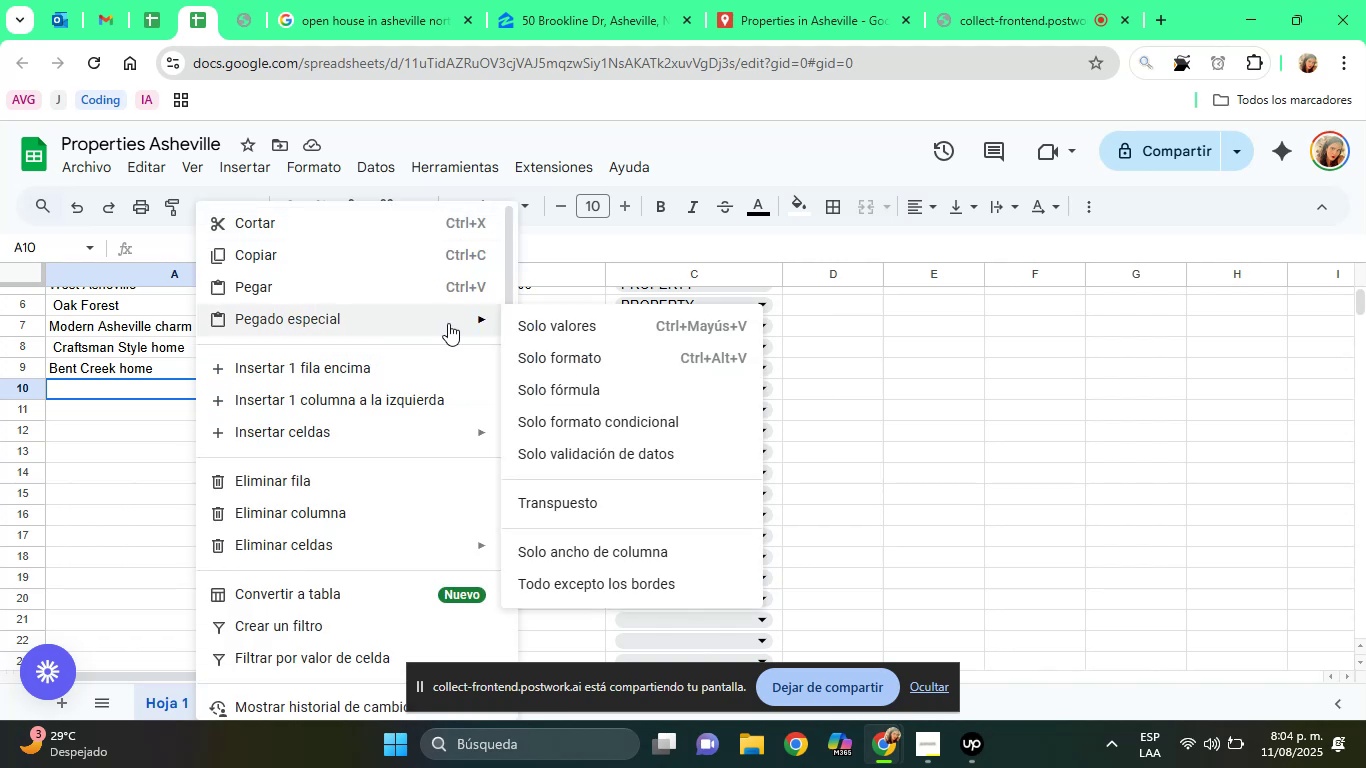 
left_click([561, 335])
 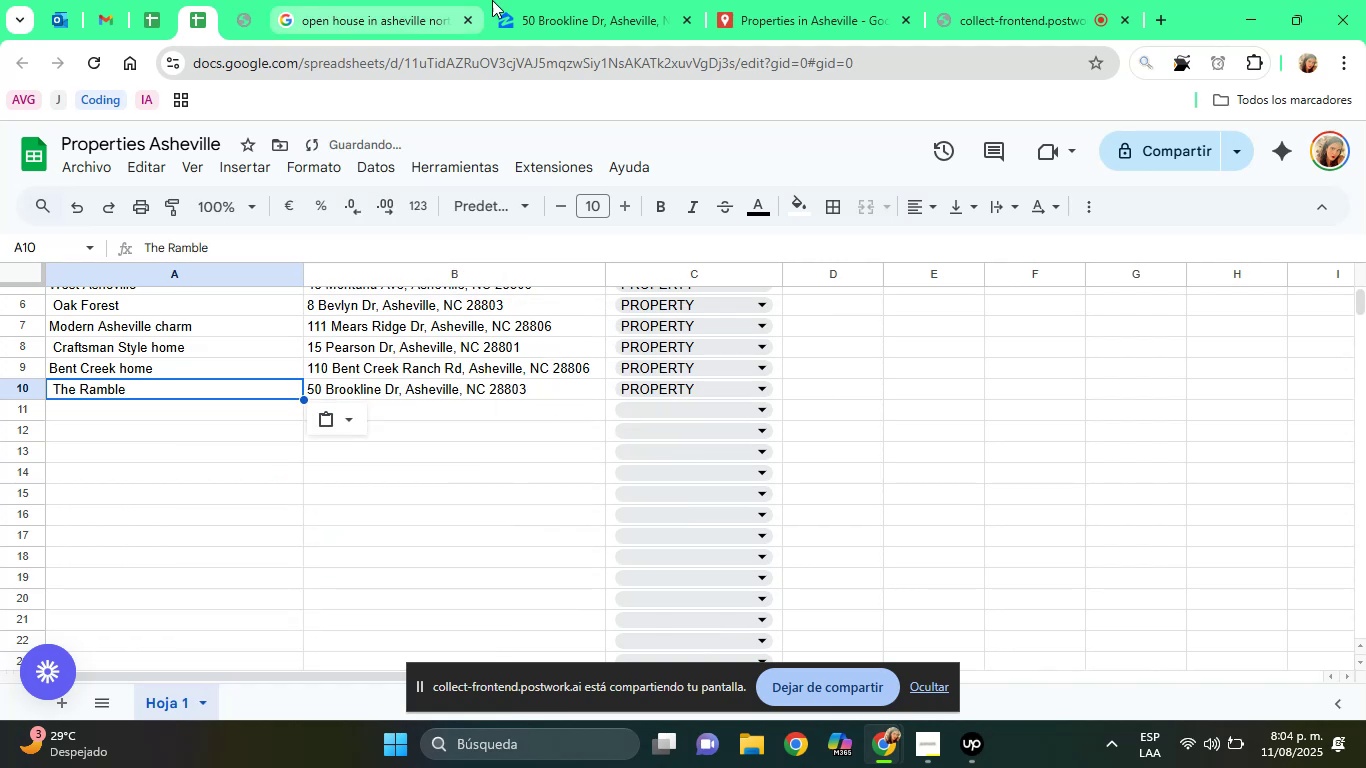 
left_click([553, 3])
 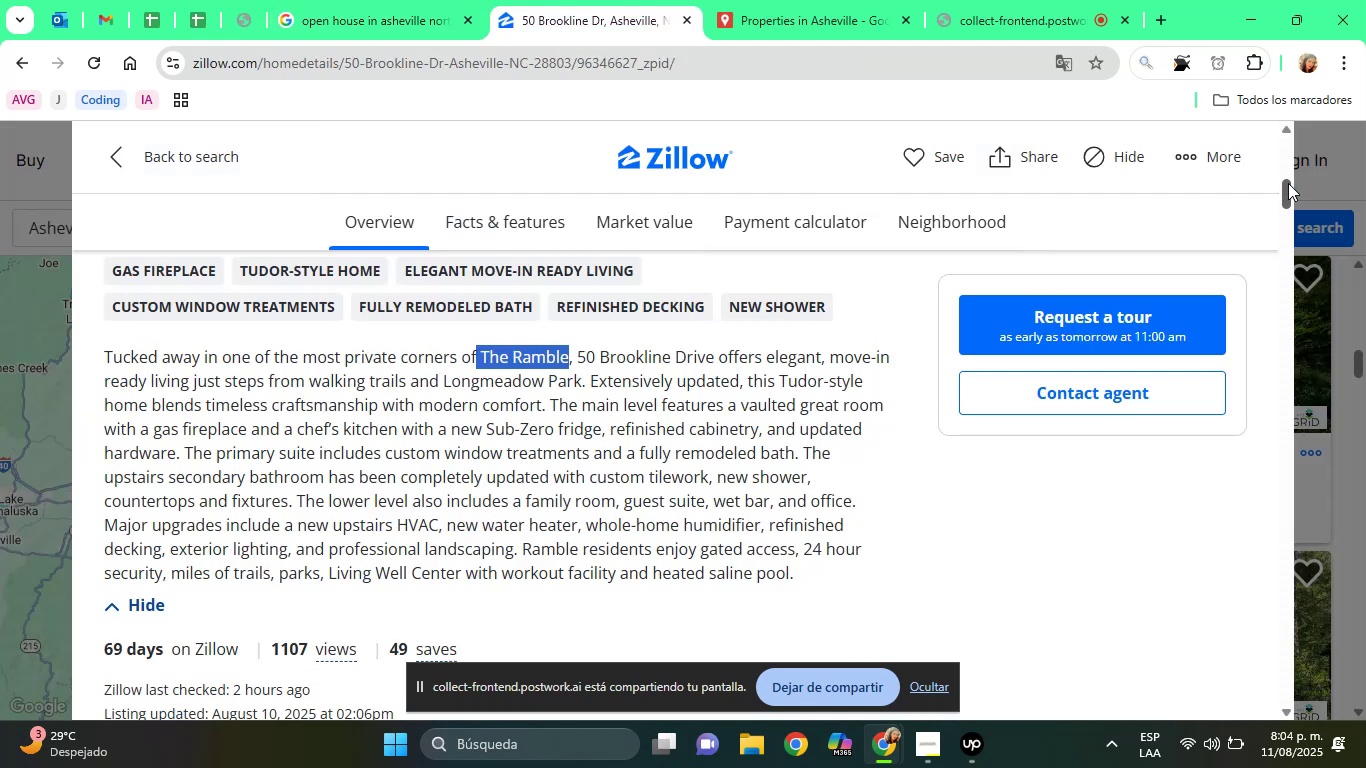 
left_click_drag(start_coordinate=[1288, 183], to_coordinate=[1293, 589])
 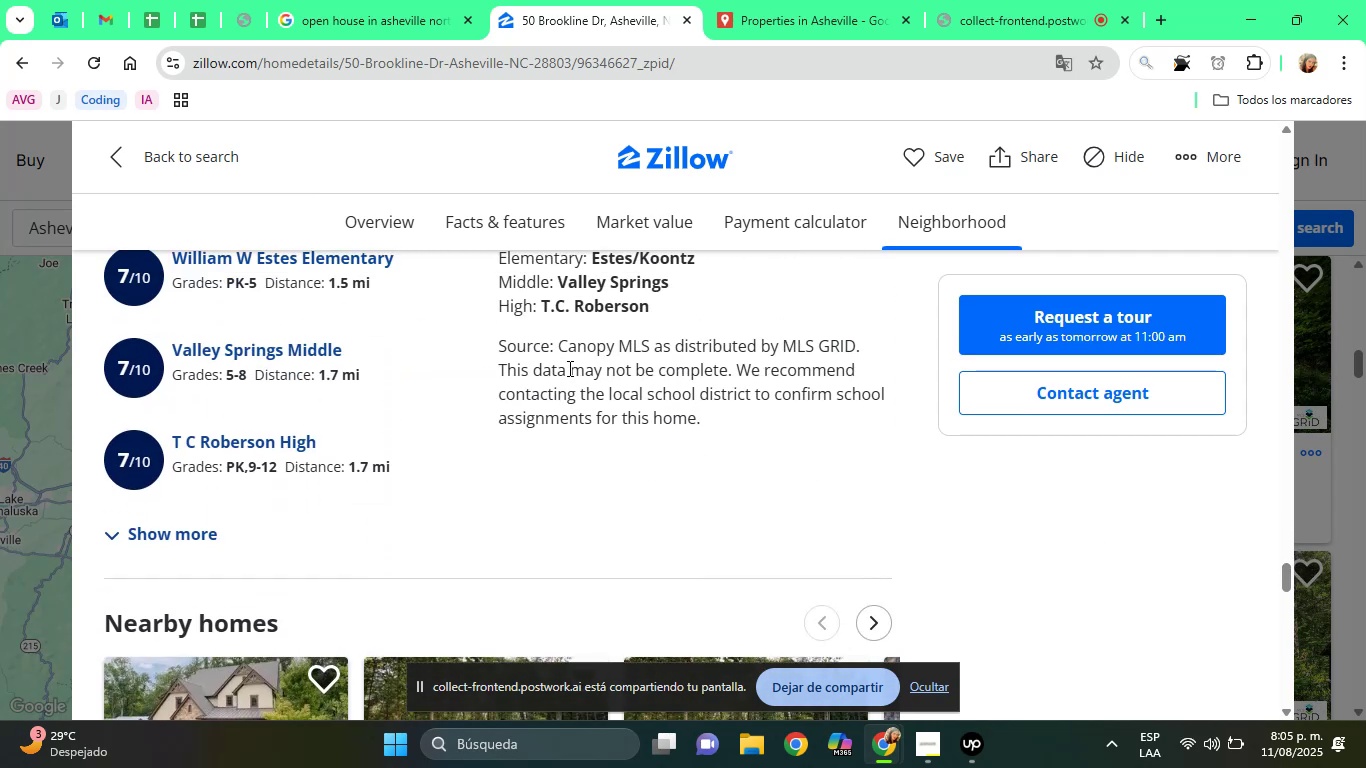 
left_click_drag(start_coordinate=[562, 347], to_coordinate=[651, 346])
 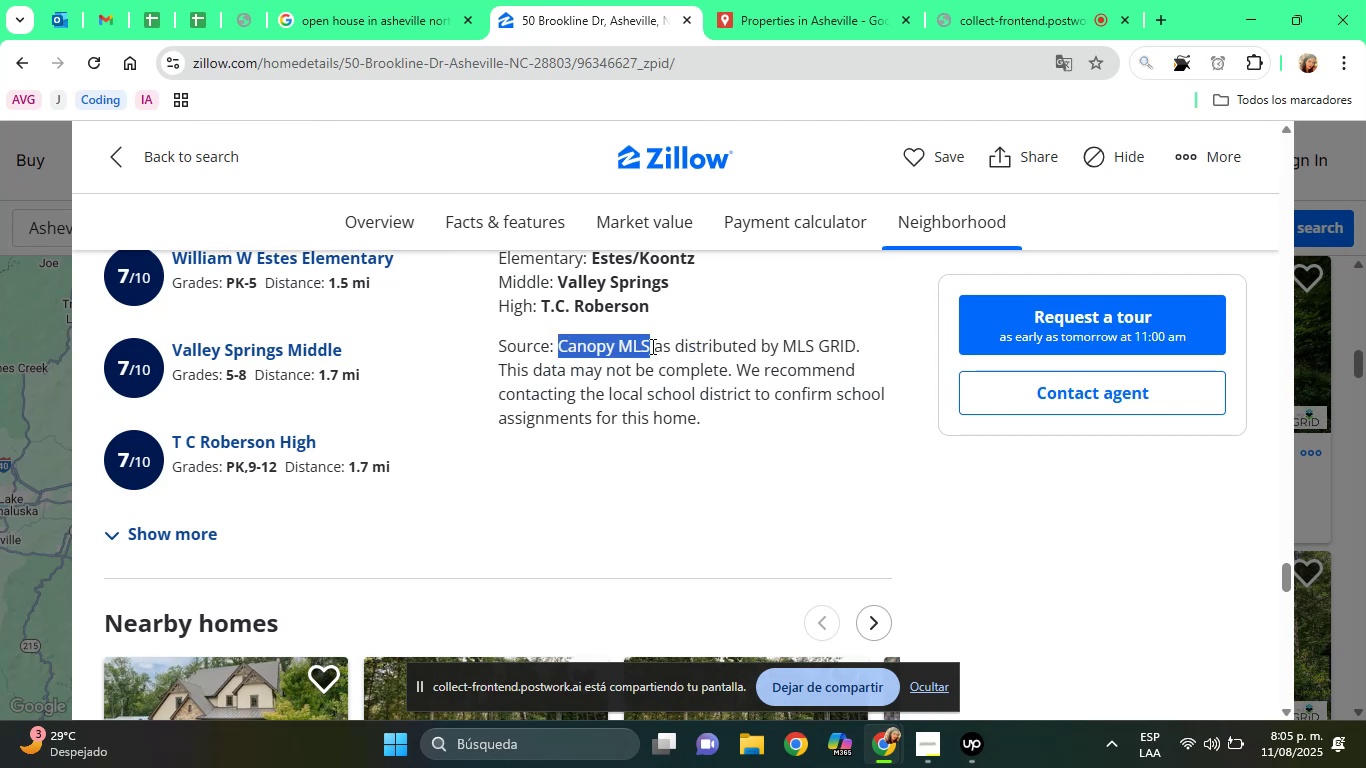 
right_click([651, 346])
 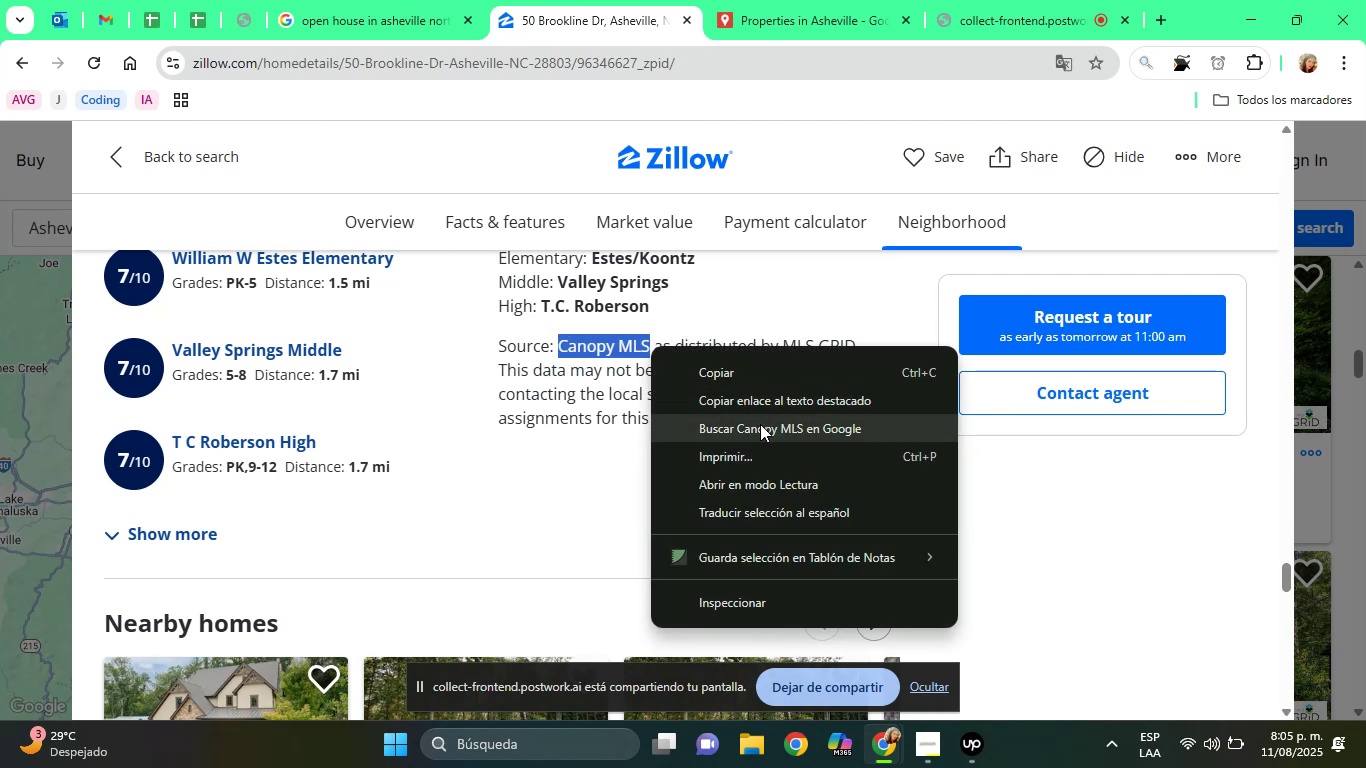 
left_click([760, 426])
 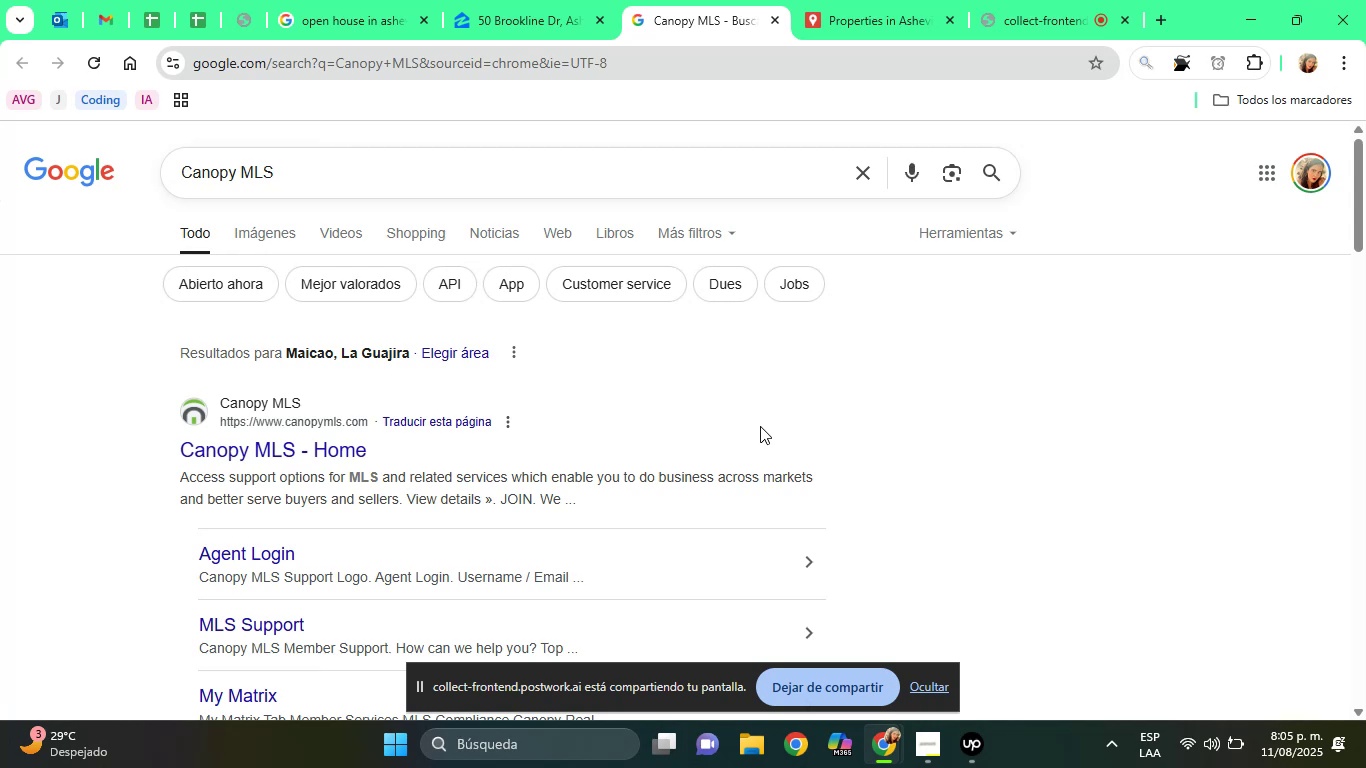 
wait(18.76)
 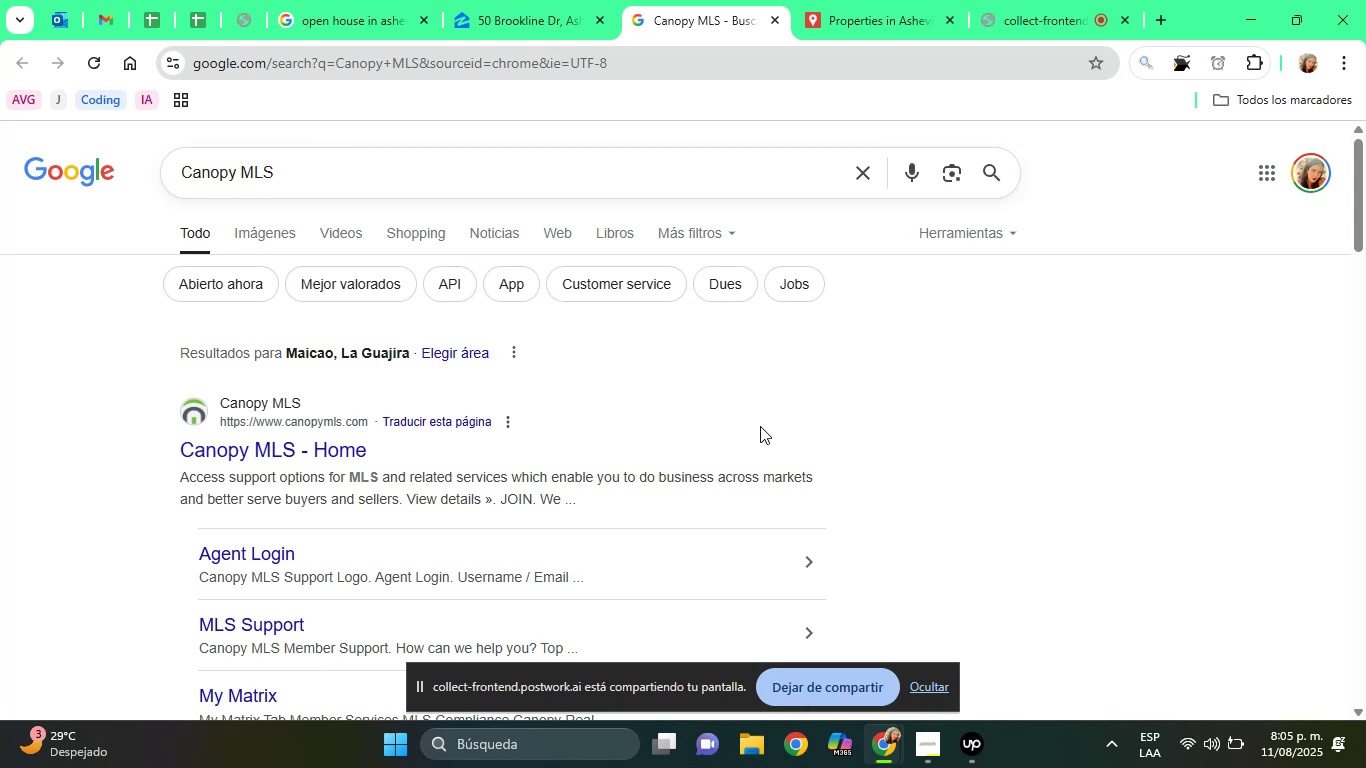 
left_click_drag(start_coordinate=[1361, 190], to_coordinate=[1365, 224])
 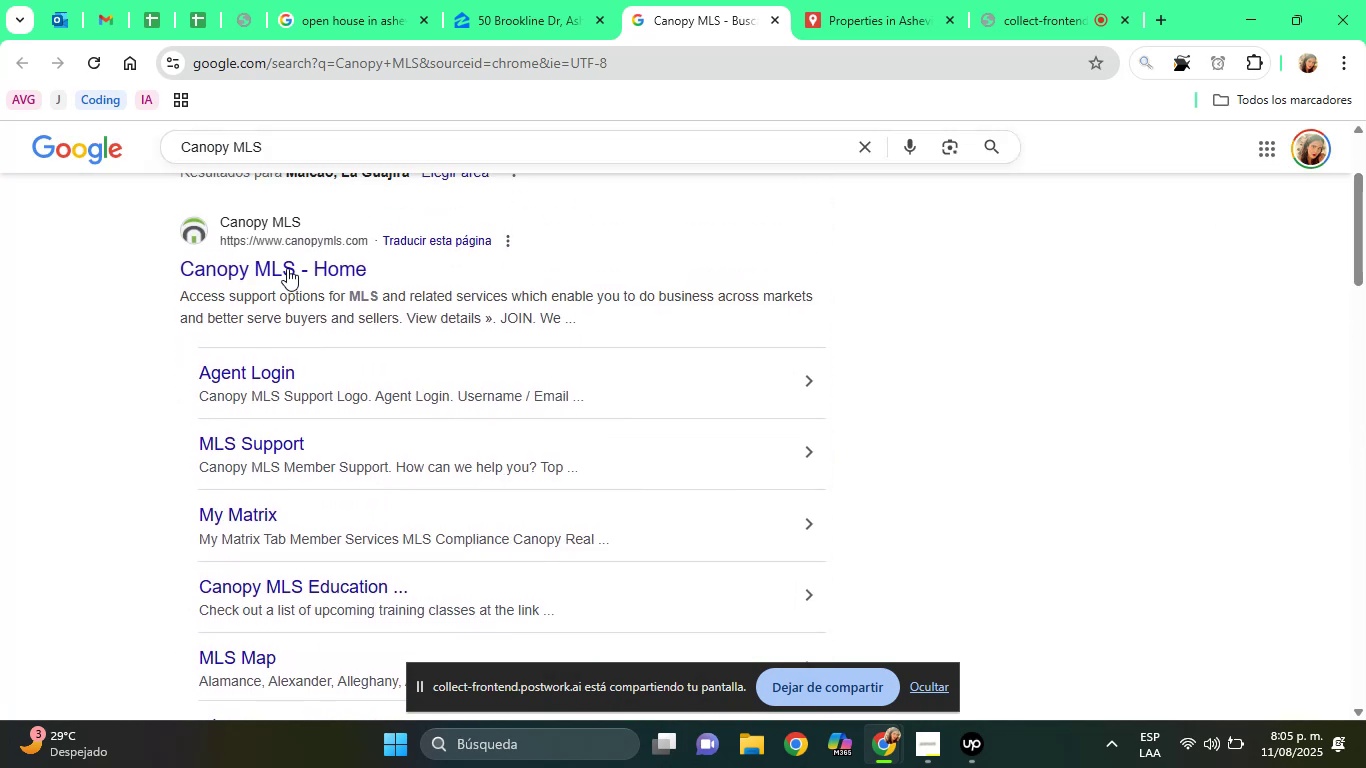 
left_click([285, 264])
 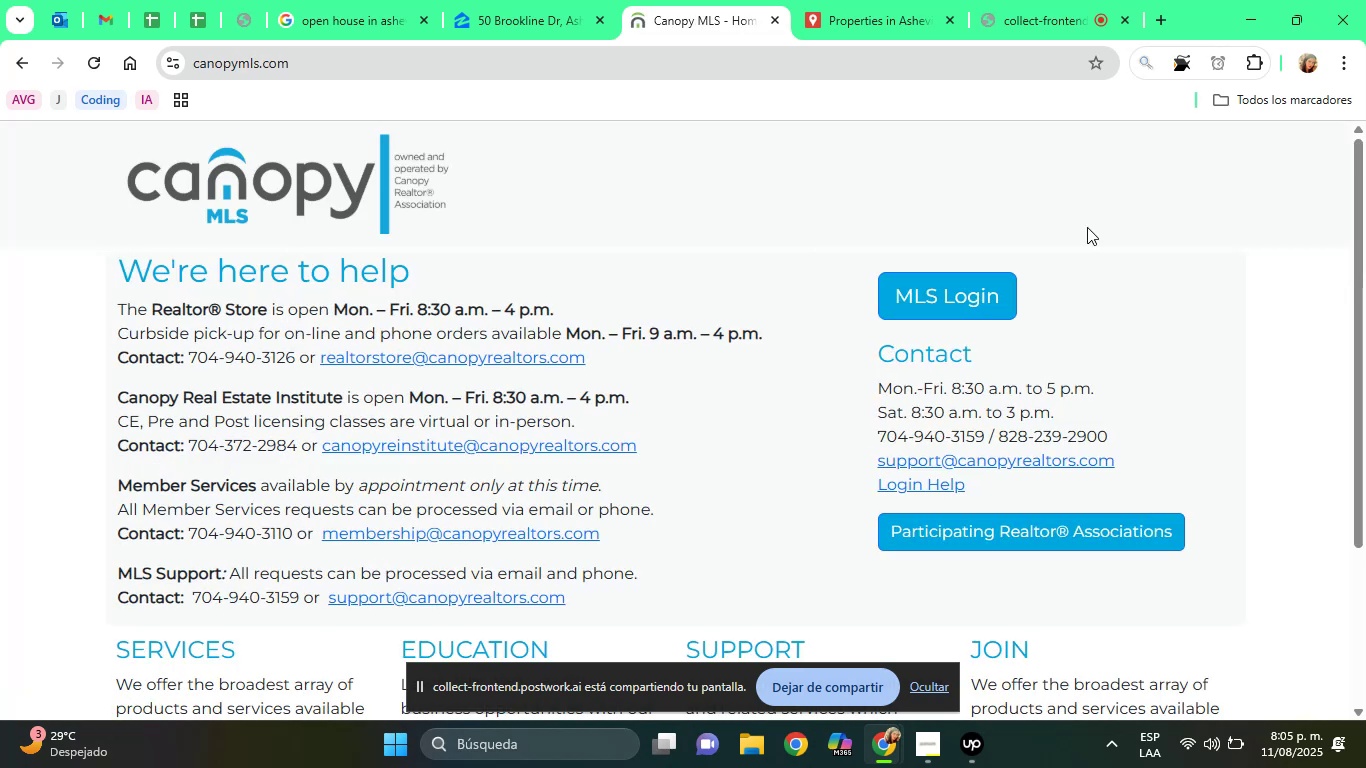 
left_click_drag(start_coordinate=[1365, 226], to_coordinate=[1364, 428])
 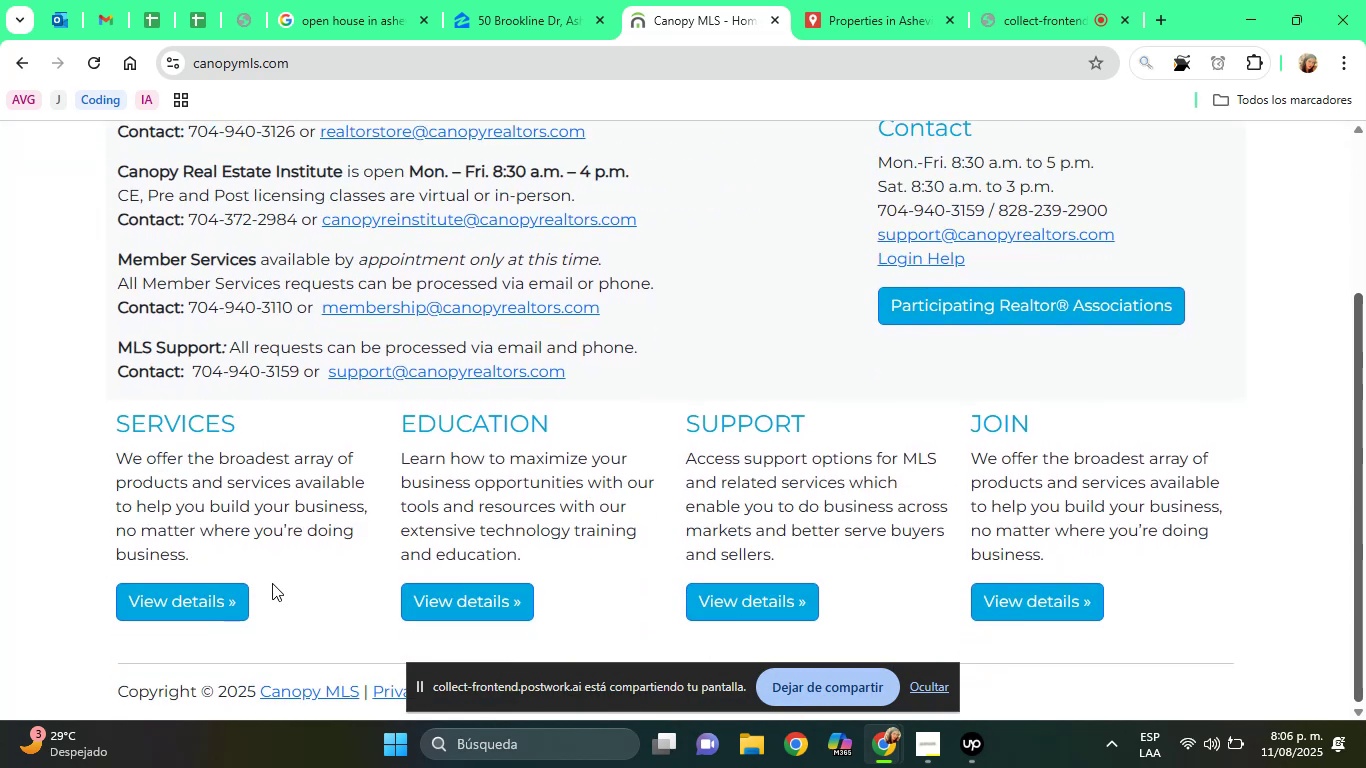 
left_click([169, 589])
 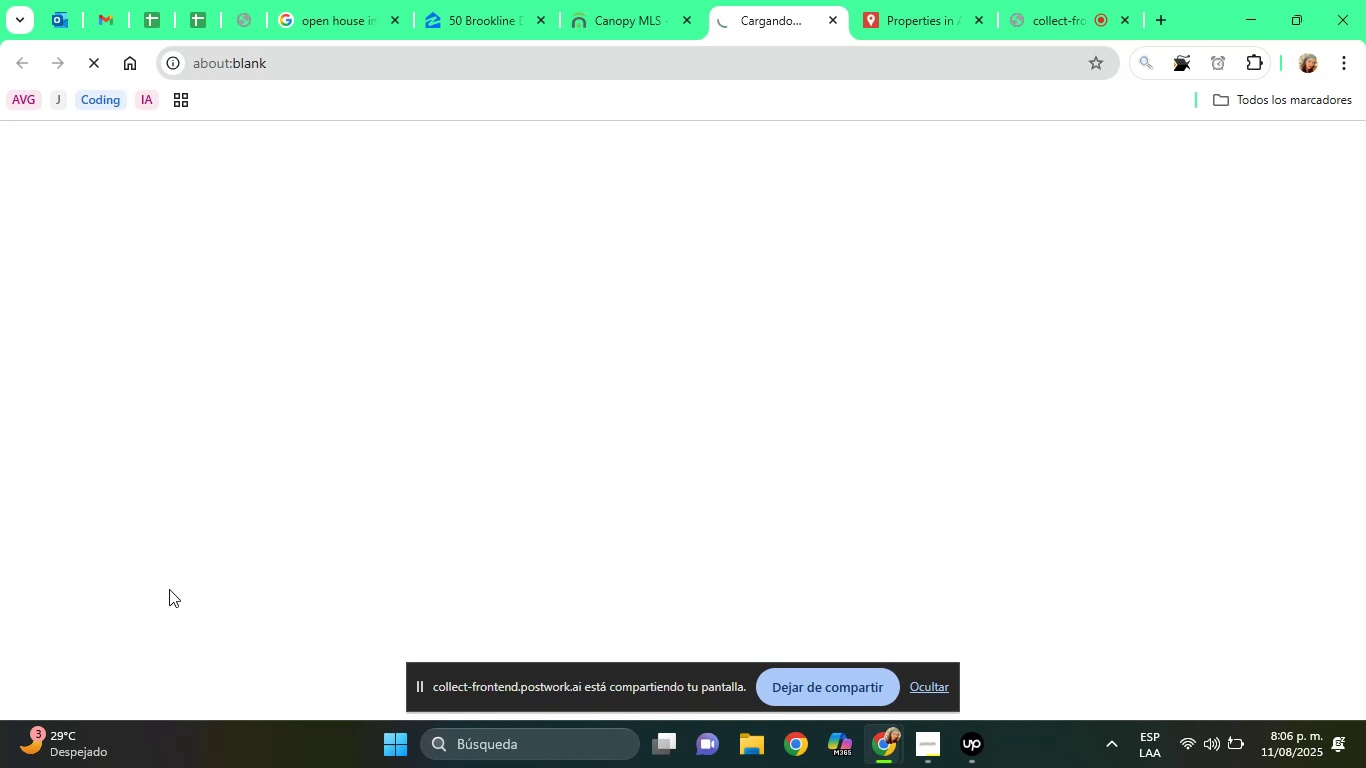 
wait(24.88)
 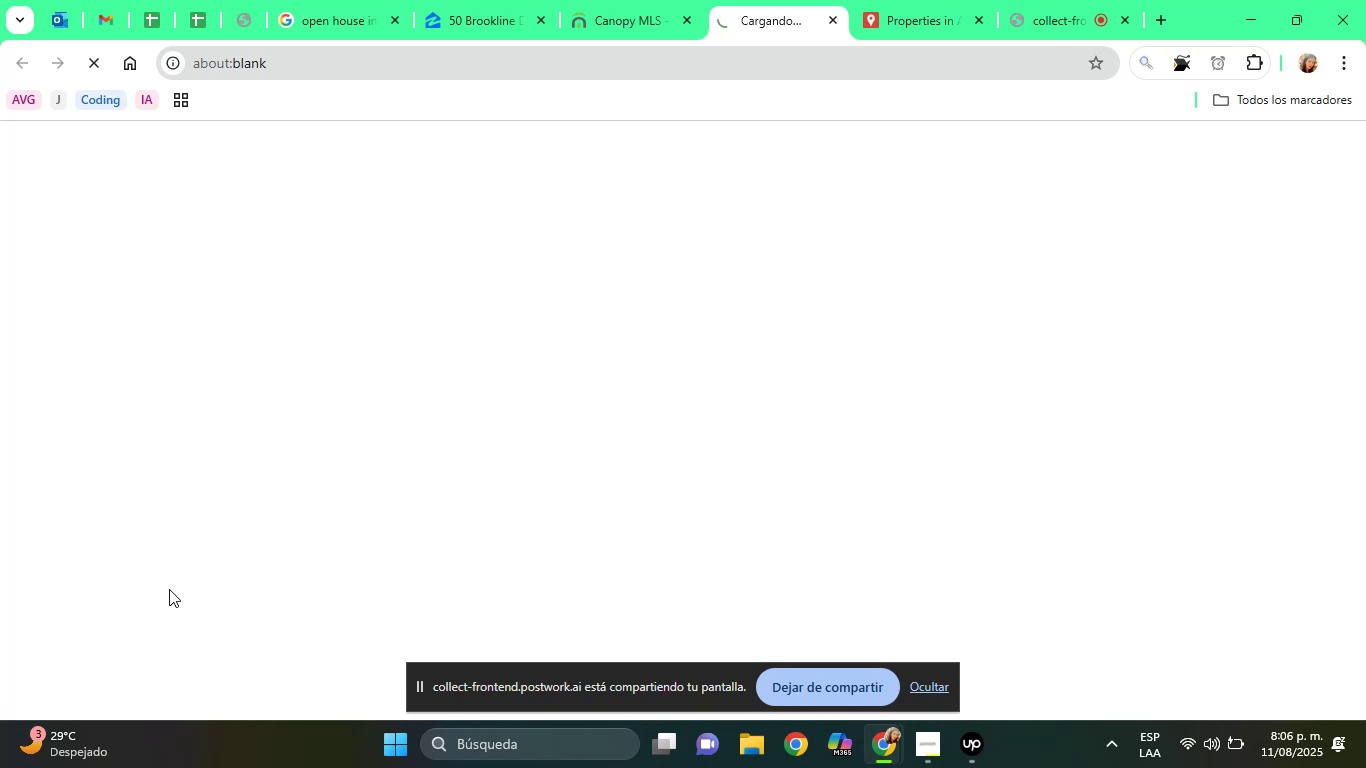 
left_click([830, 24])
 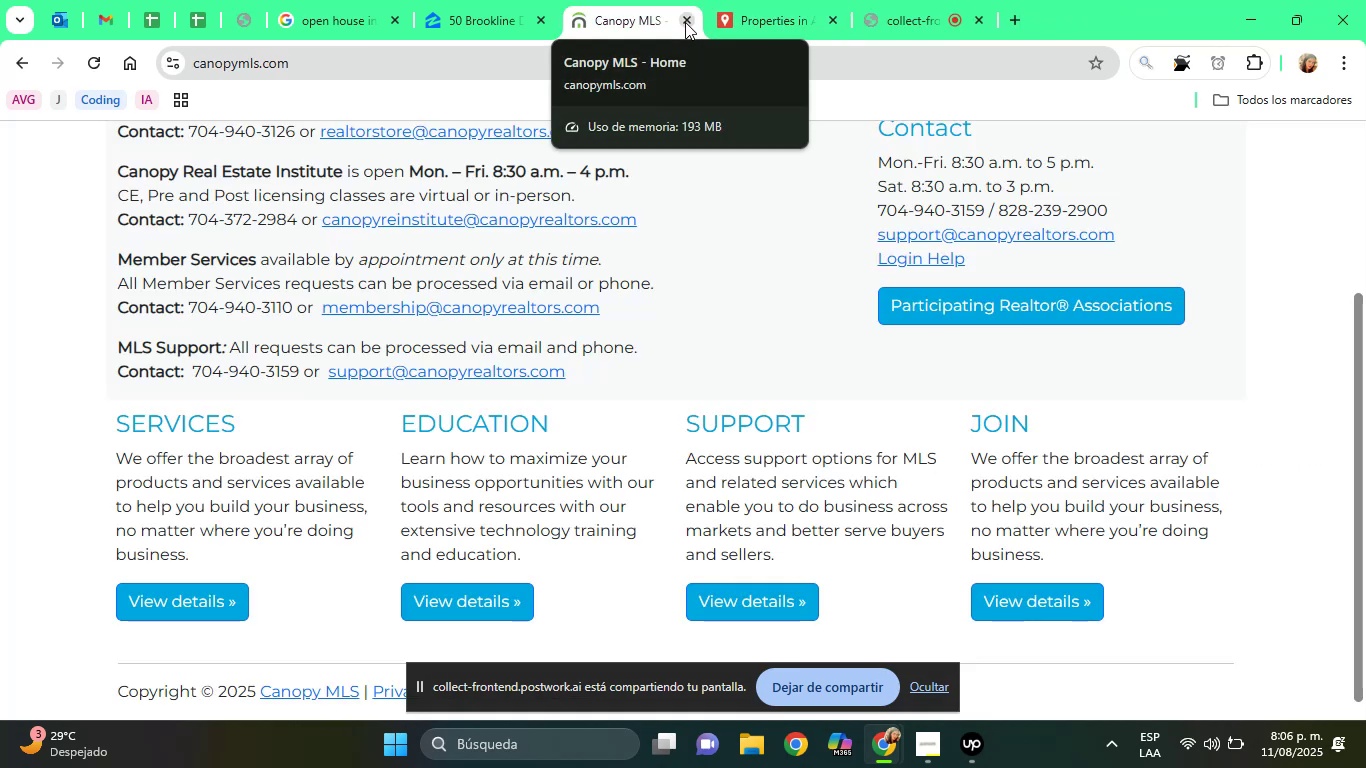 
left_click([685, 22])
 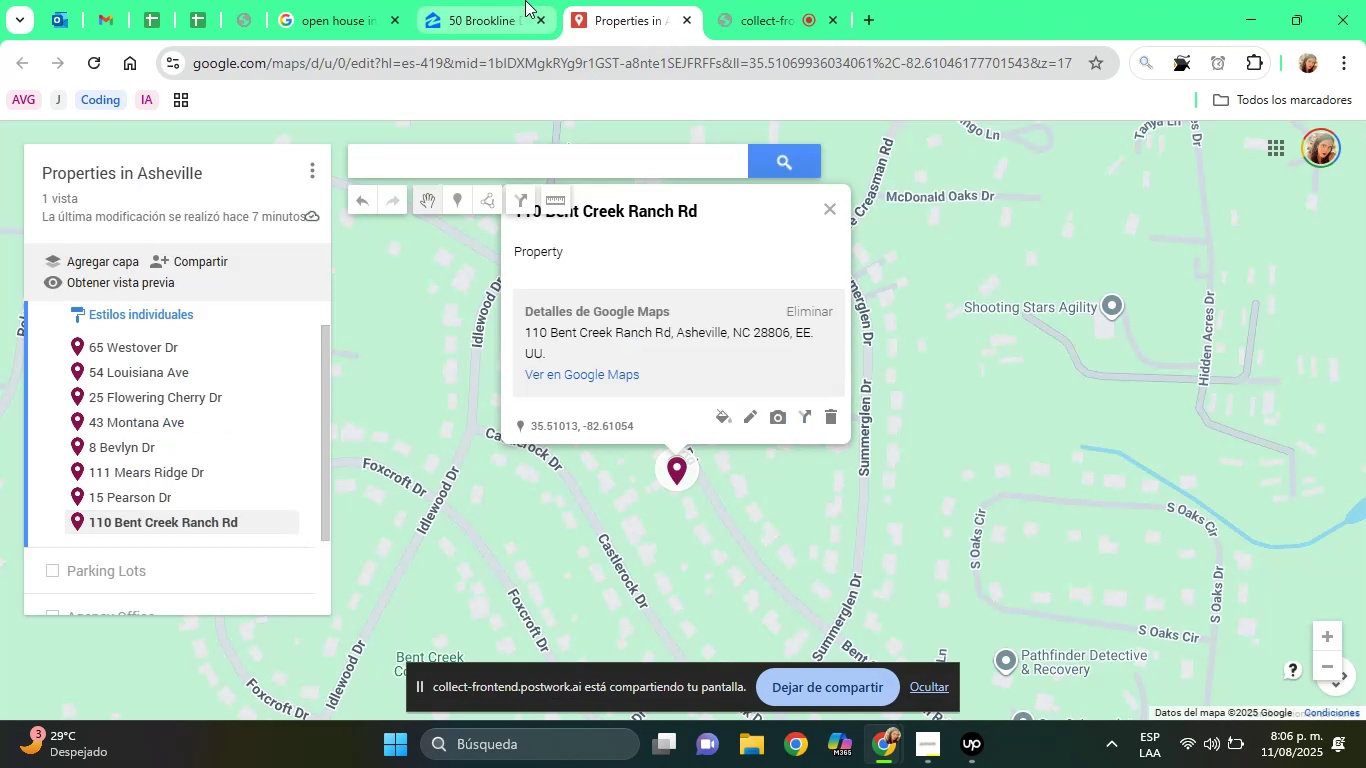 
left_click([525, 0])
 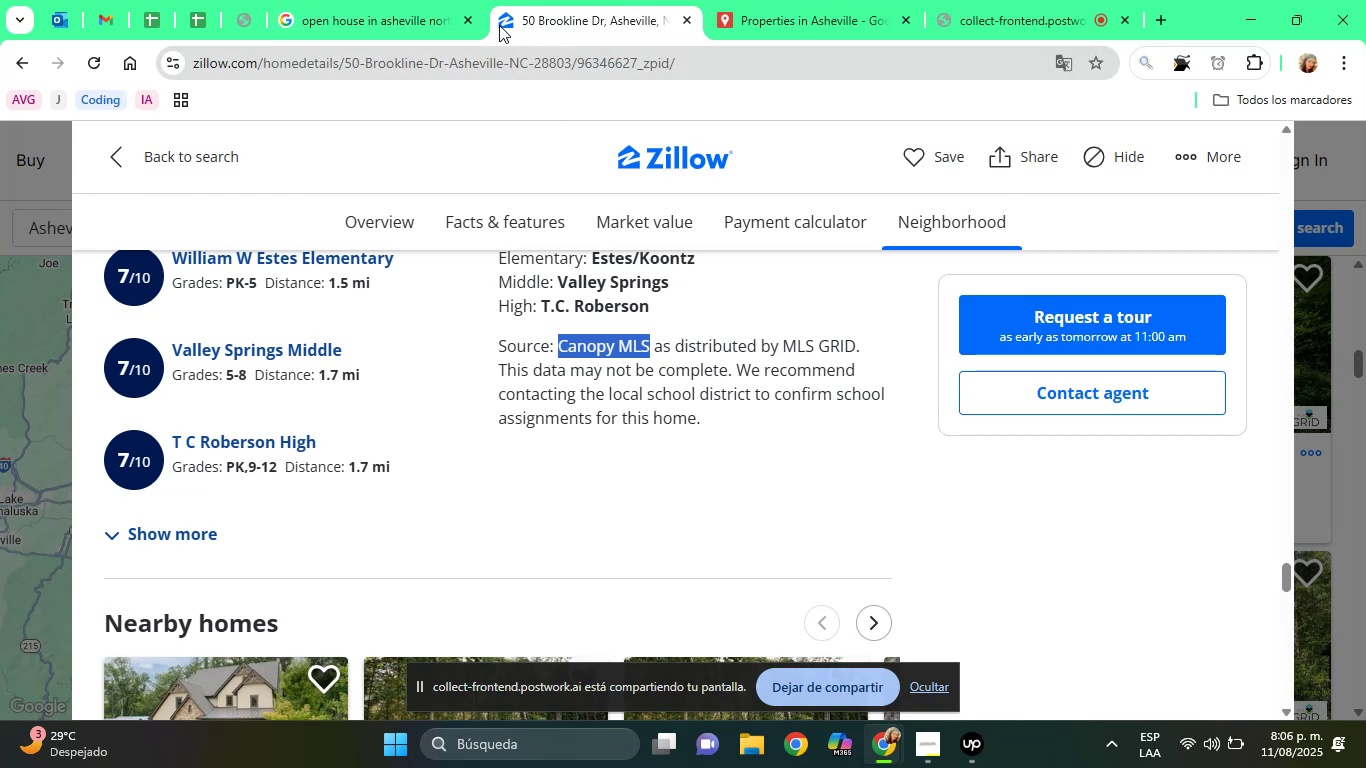 
left_click([197, 11])
 